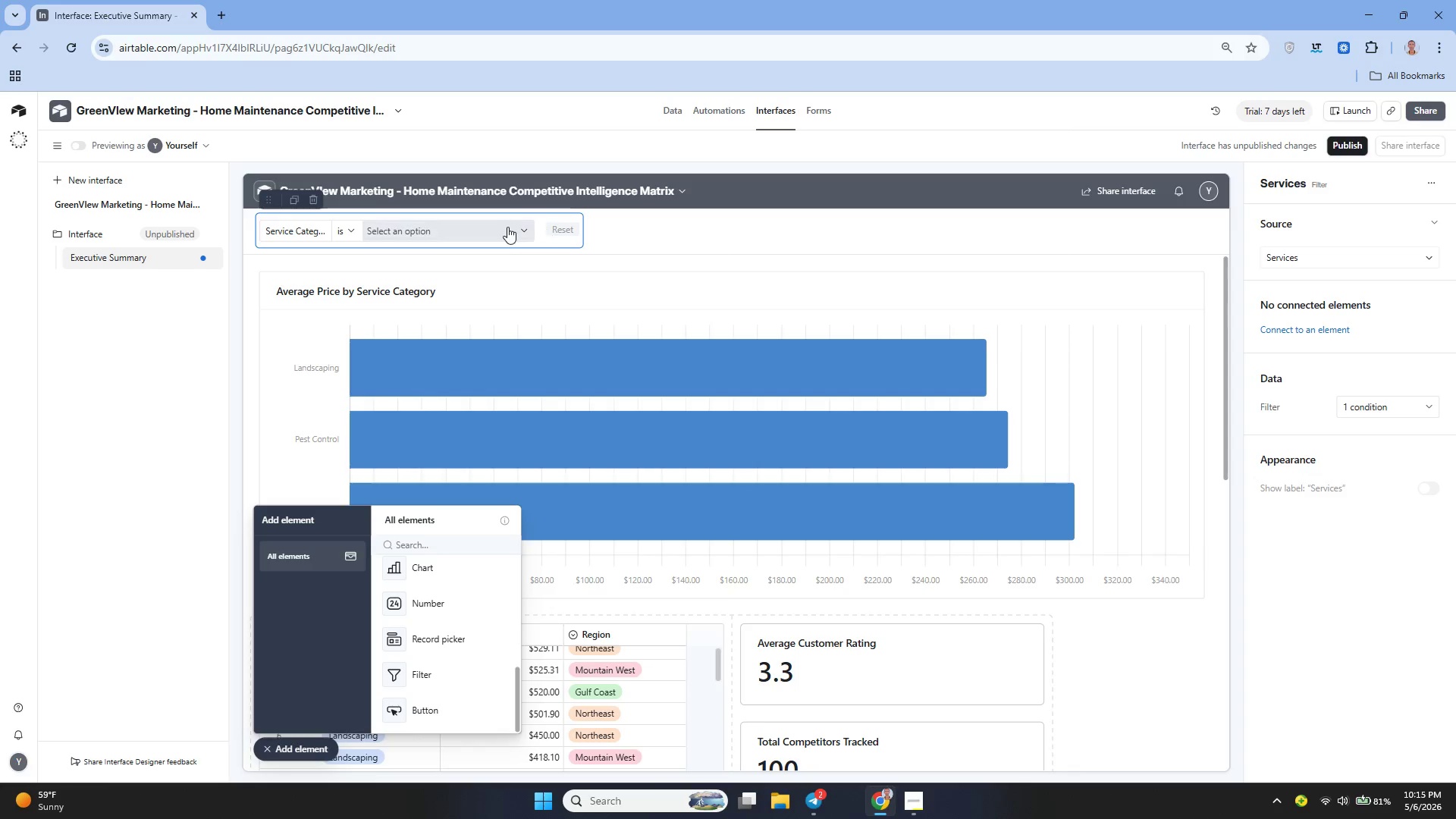 
left_click([503, 227])
 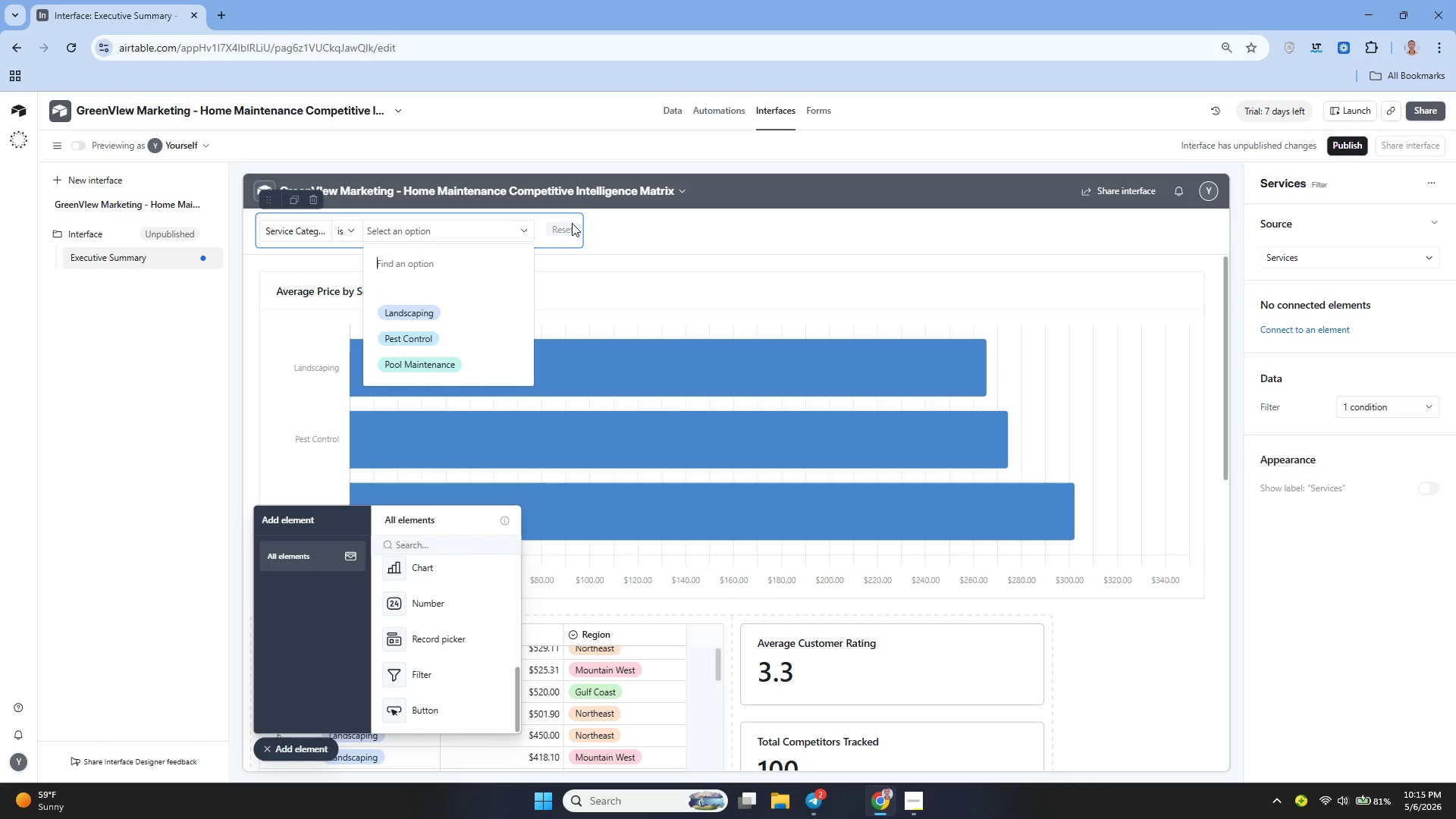 
left_click([576, 223])
 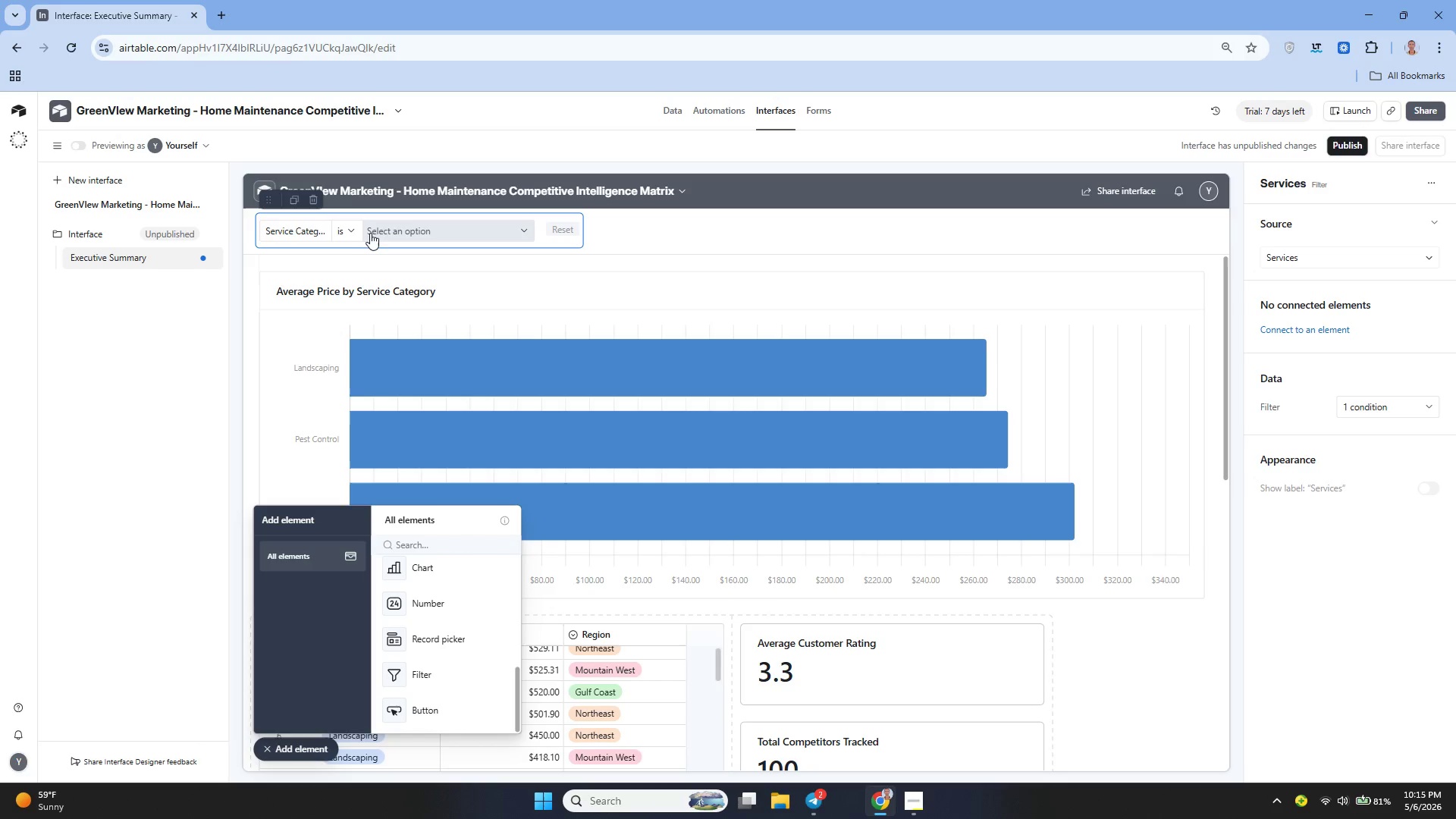 
wait(14.88)
 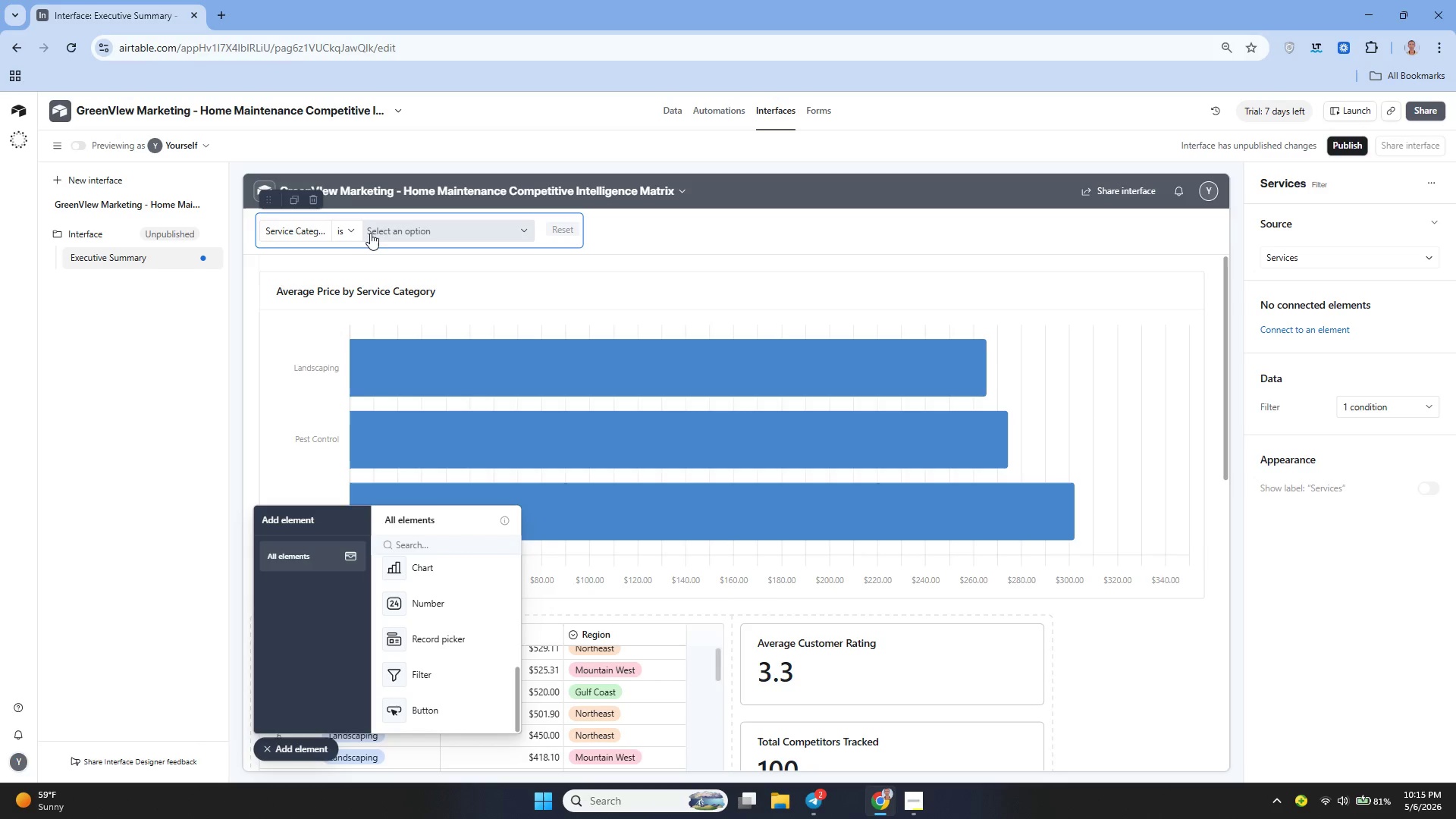 
left_click([1349, 406])
 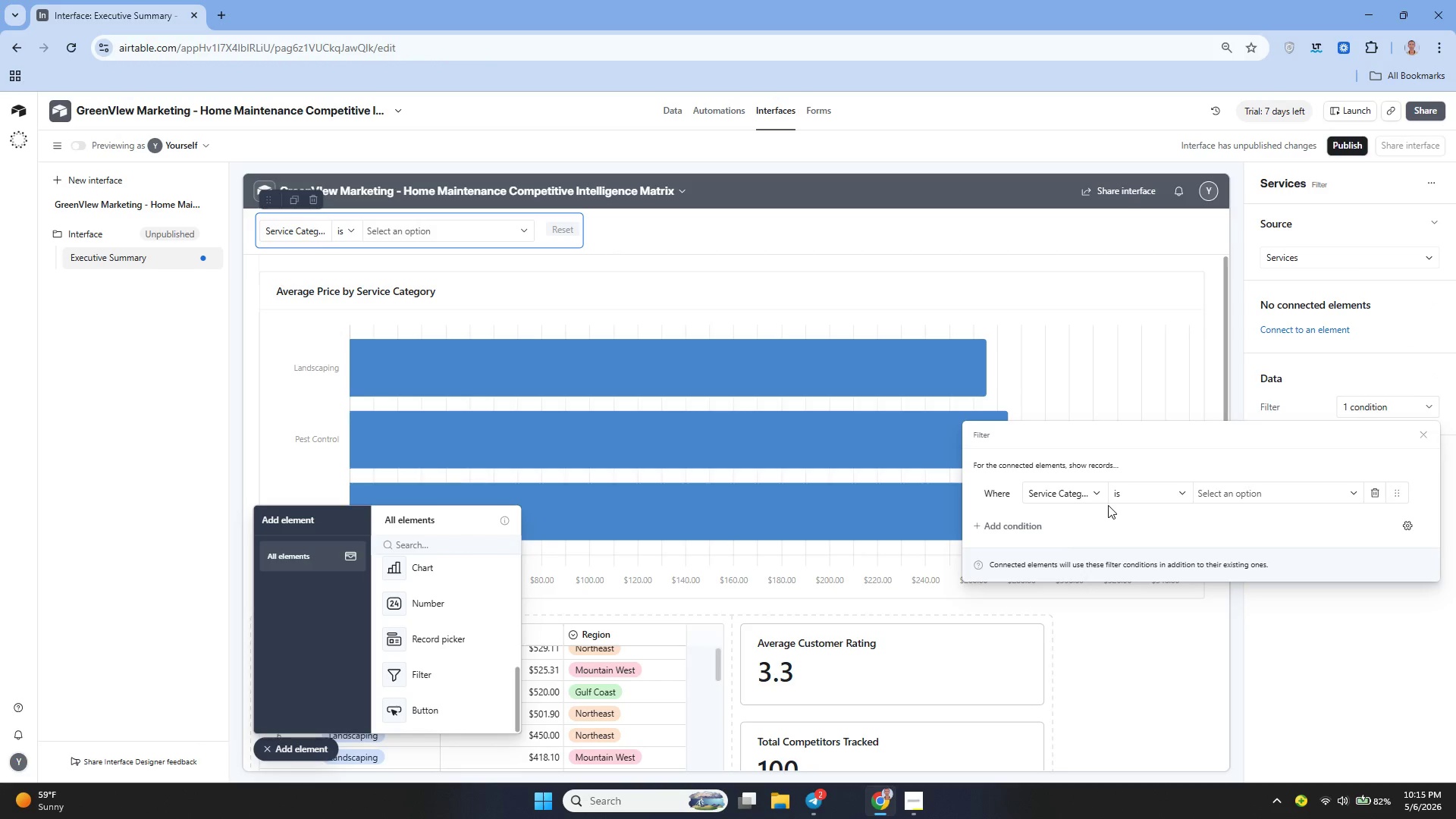 
wait(5.95)
 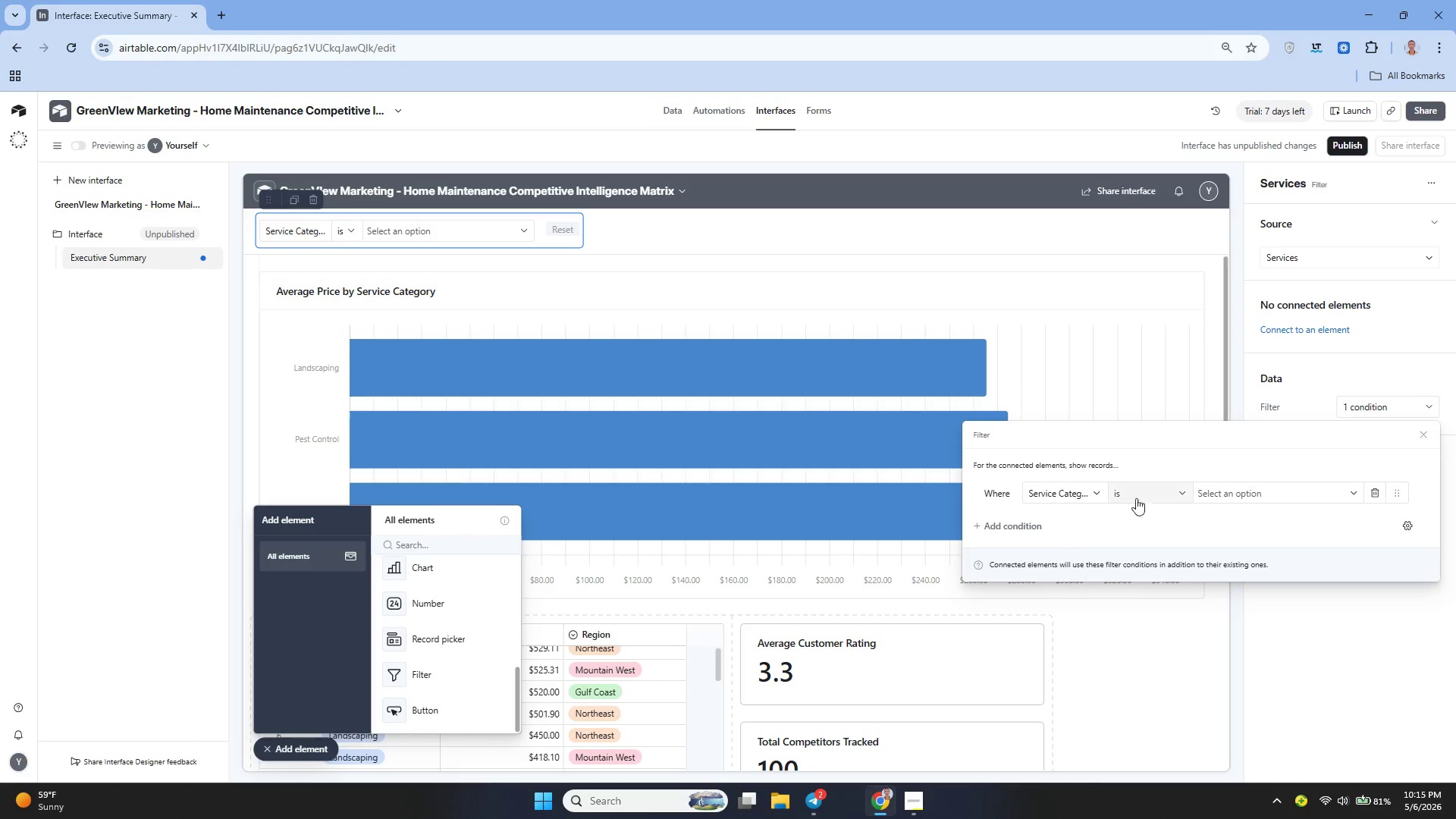 
left_click([1077, 495])
 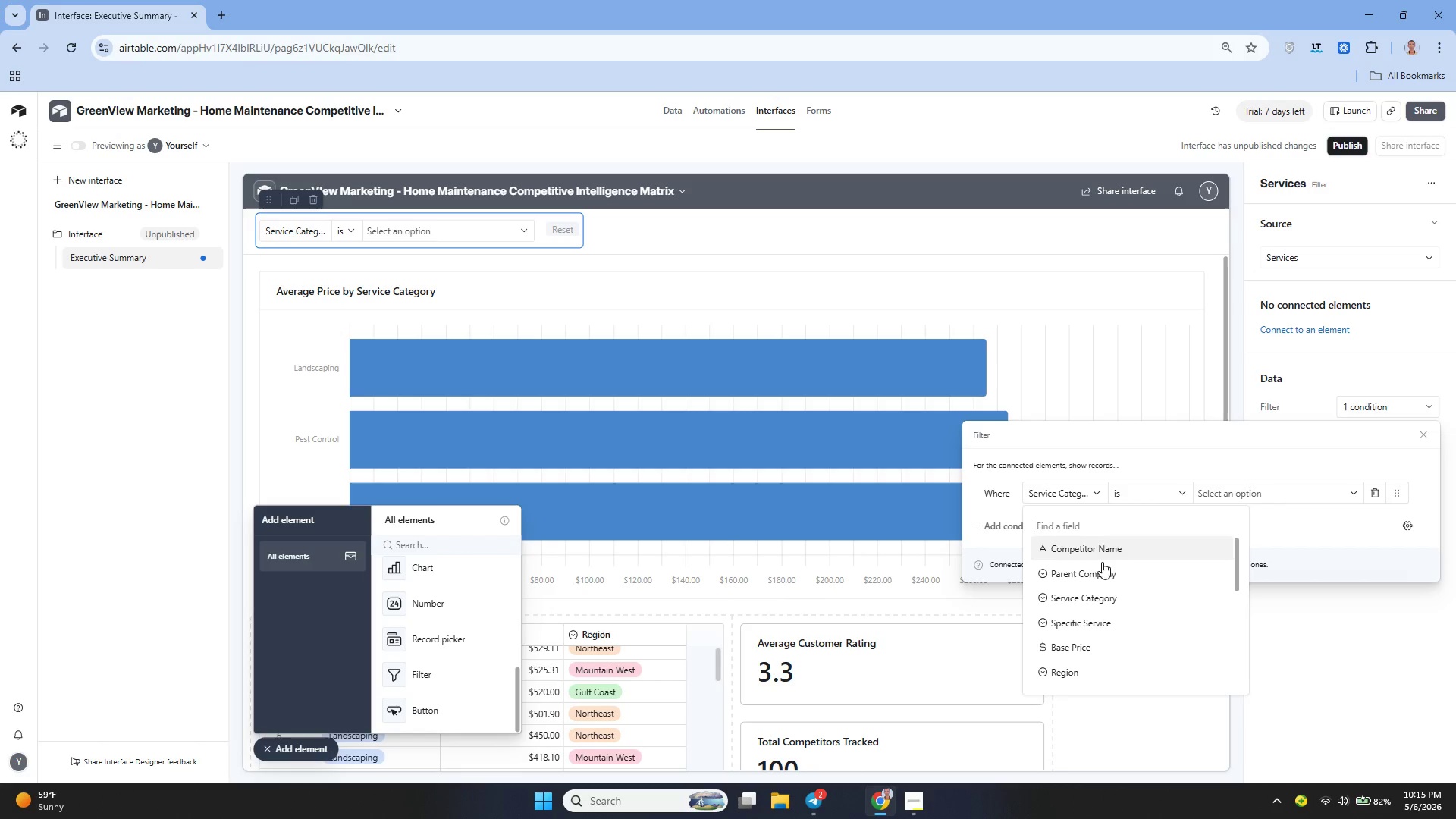 
left_click([1073, 673])
 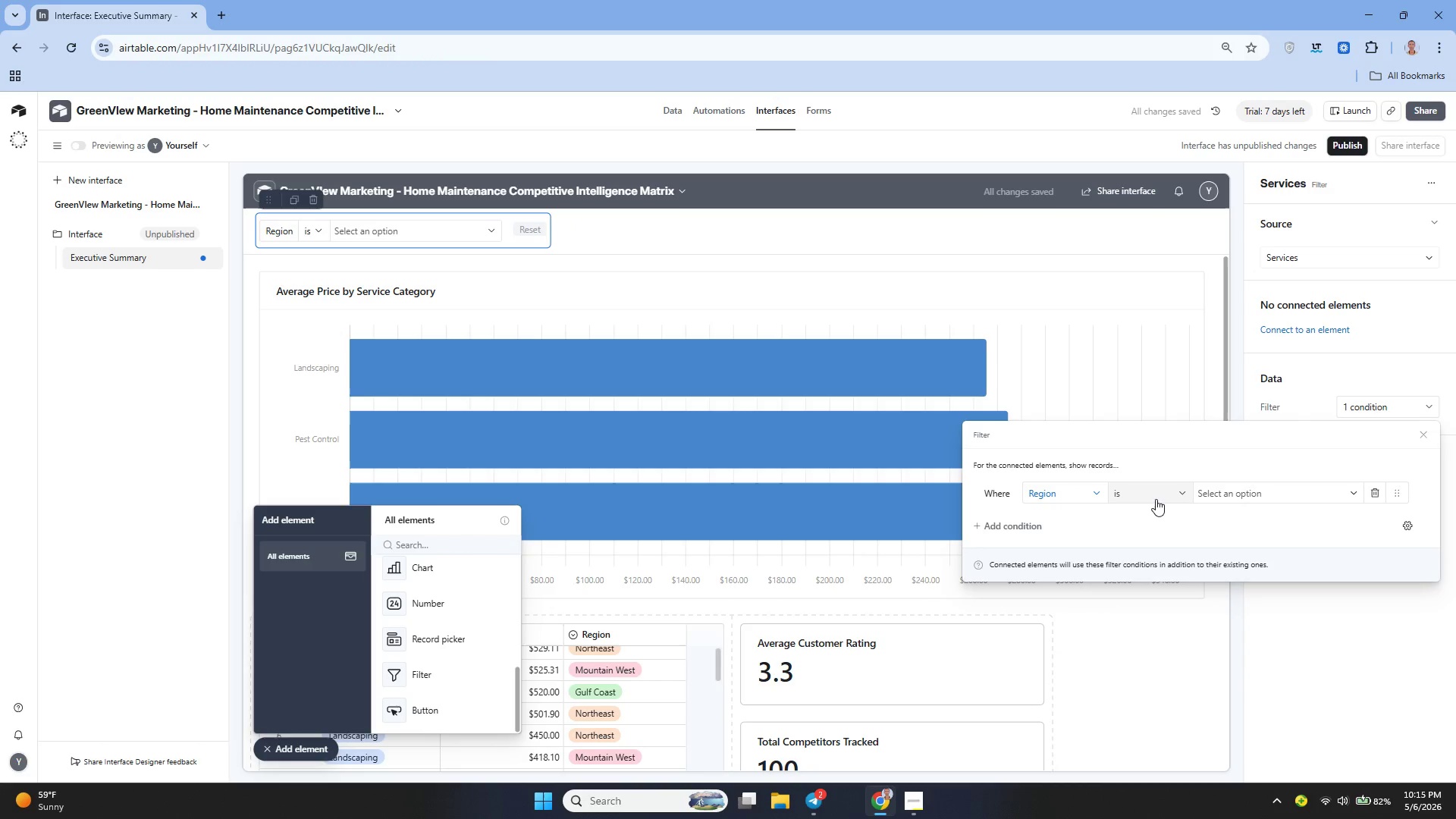 
left_click([1243, 491])
 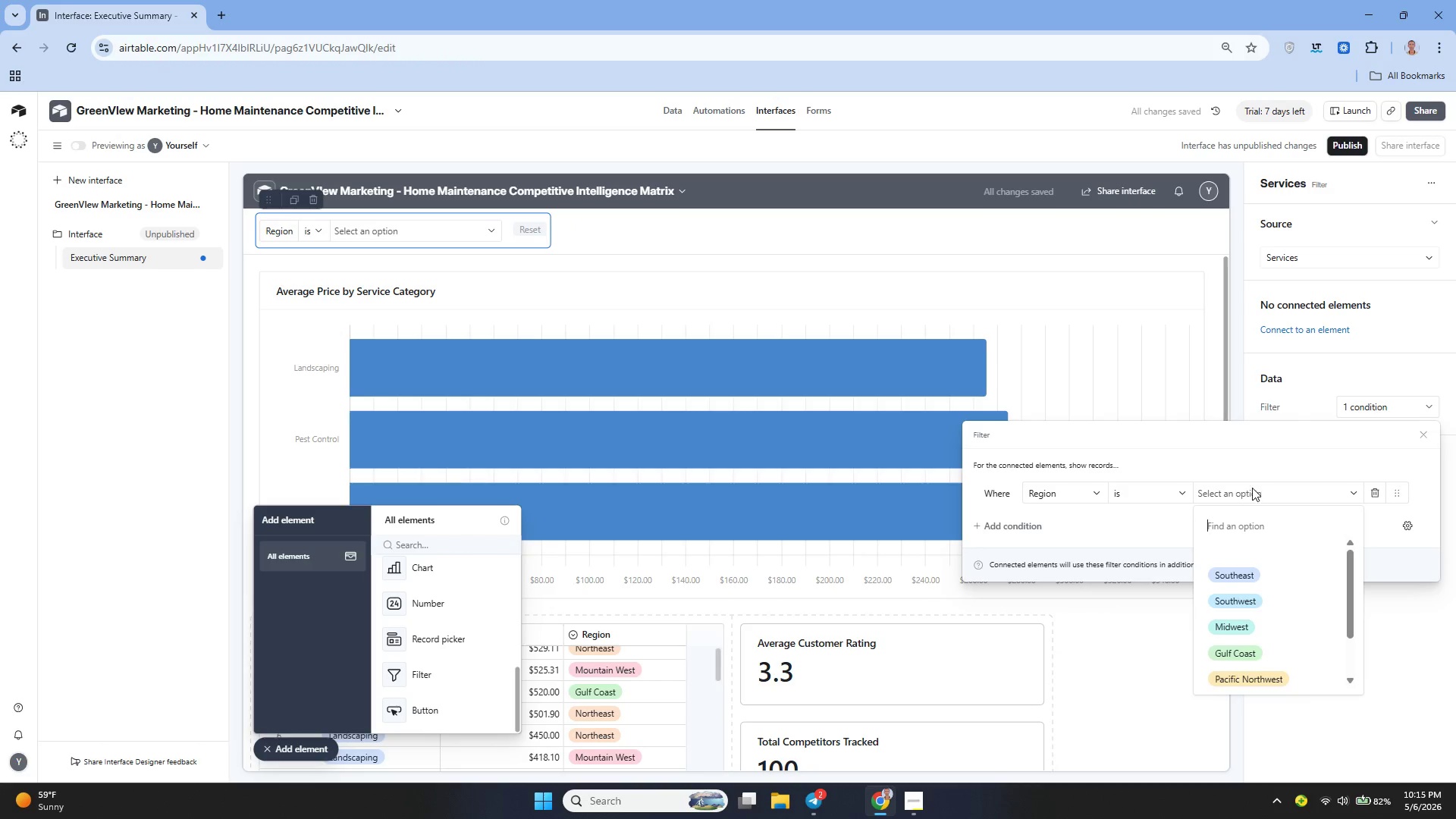 
left_click([1265, 460])
 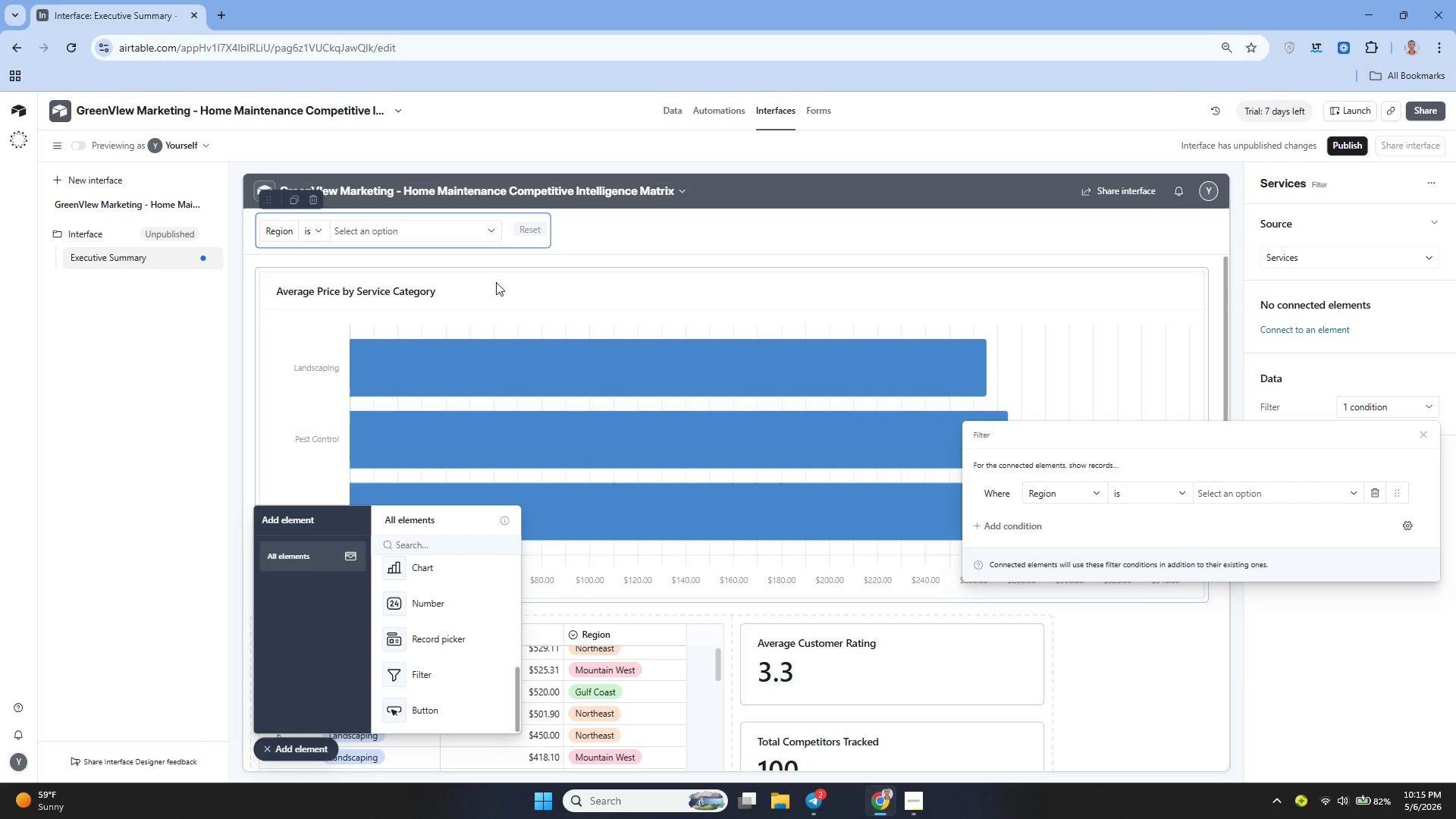 
left_click([441, 234])
 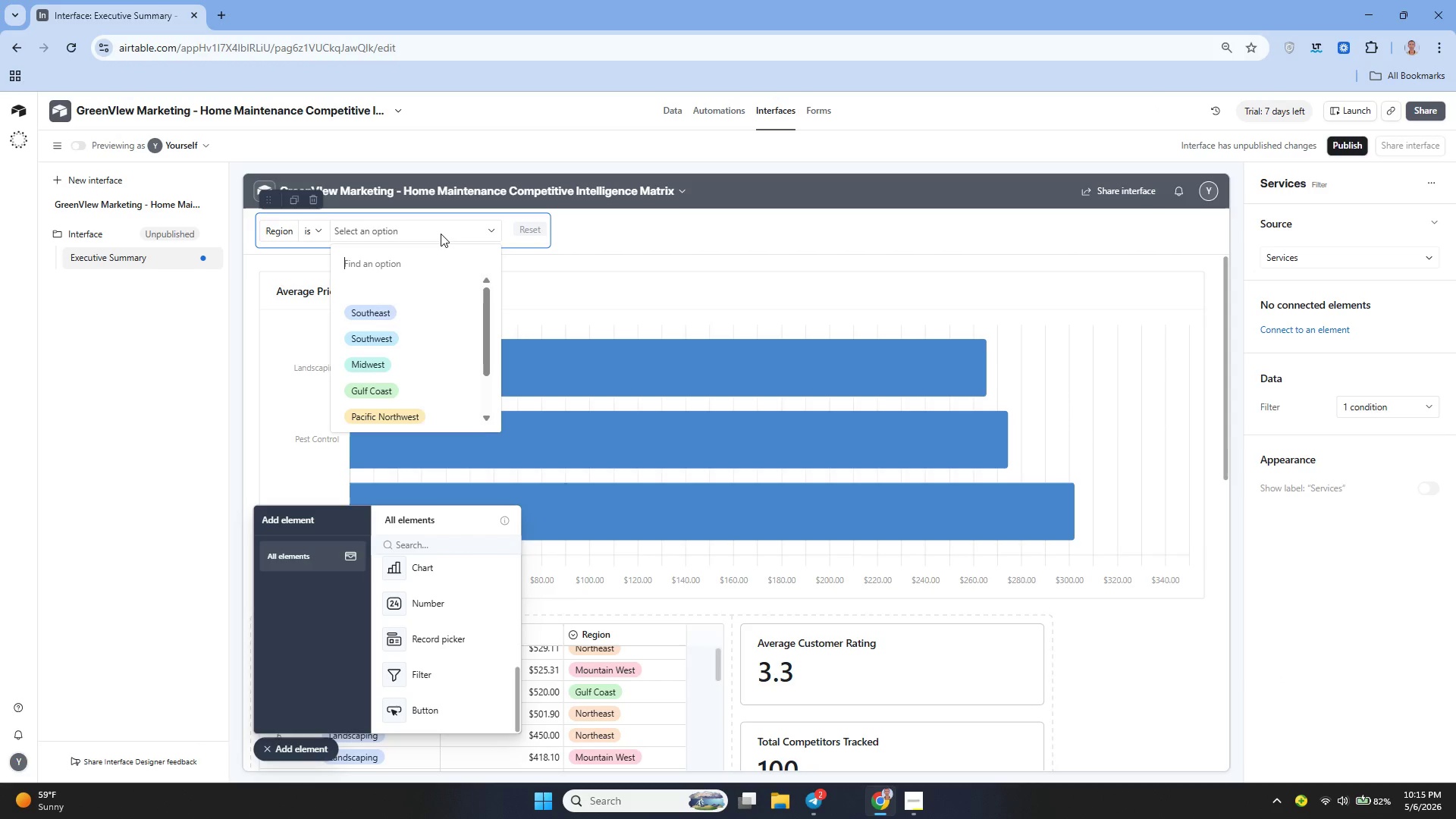 
left_click([441, 234])
 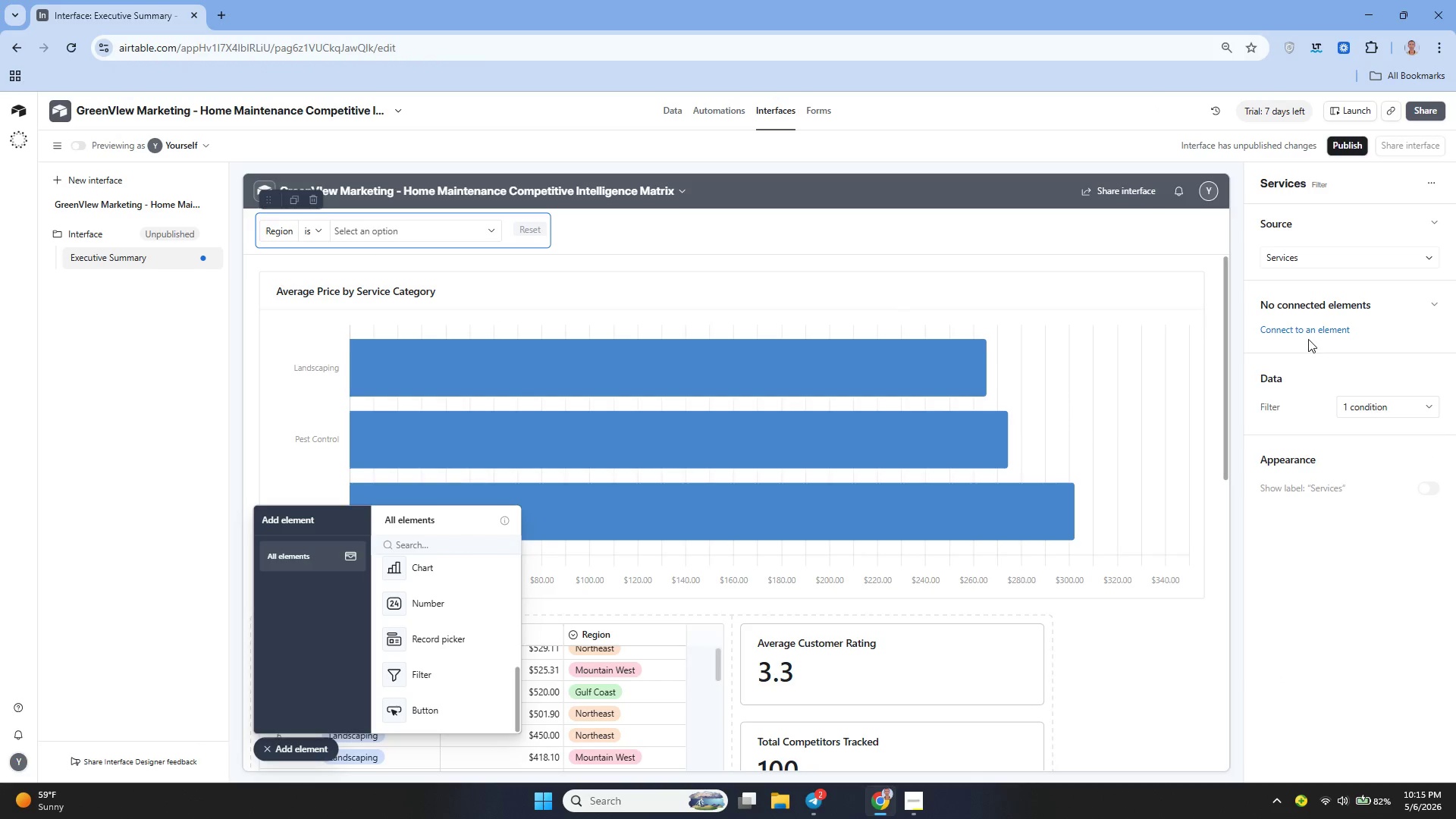 
left_click([1312, 331])
 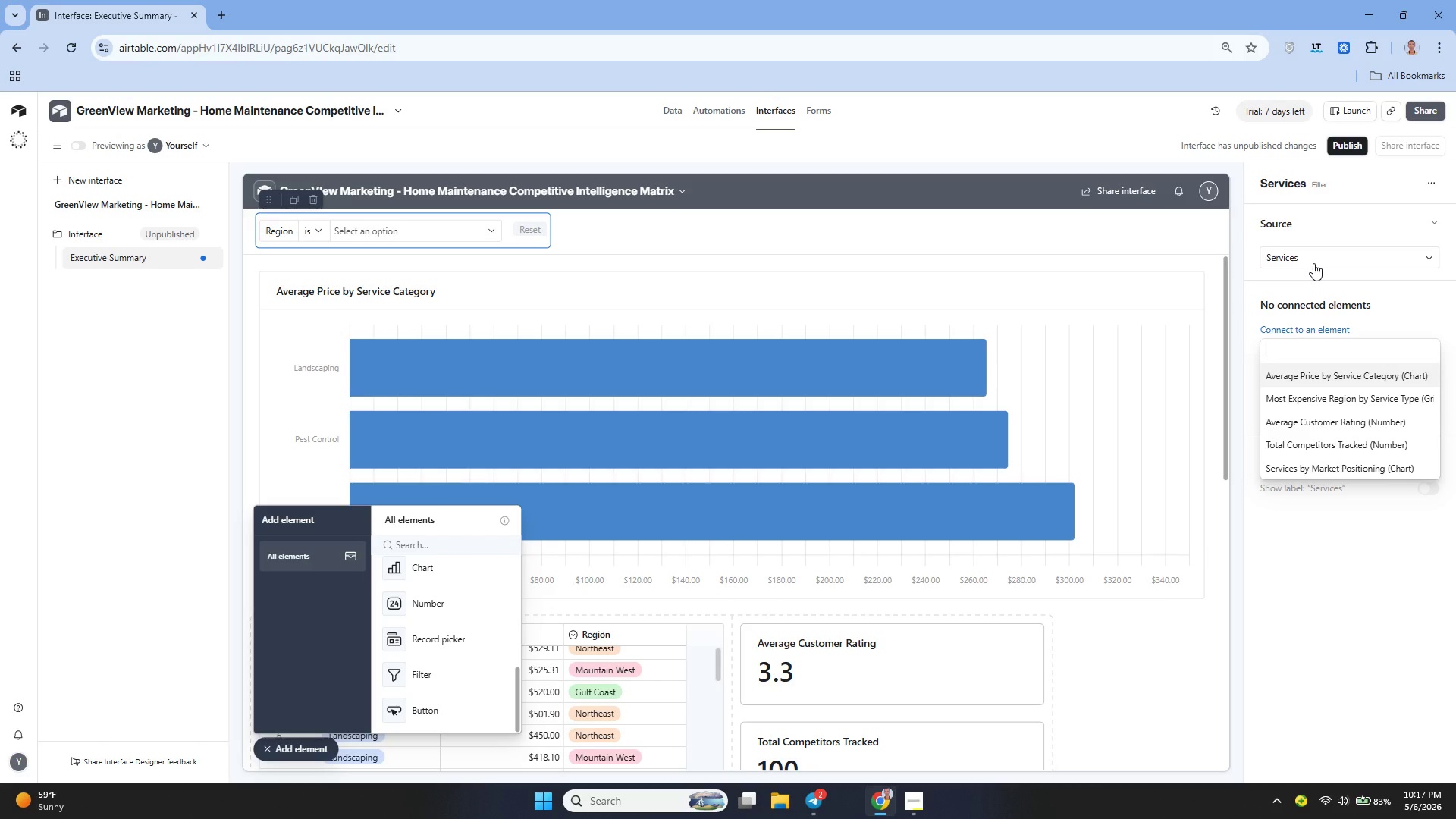 
wait(74.41)
 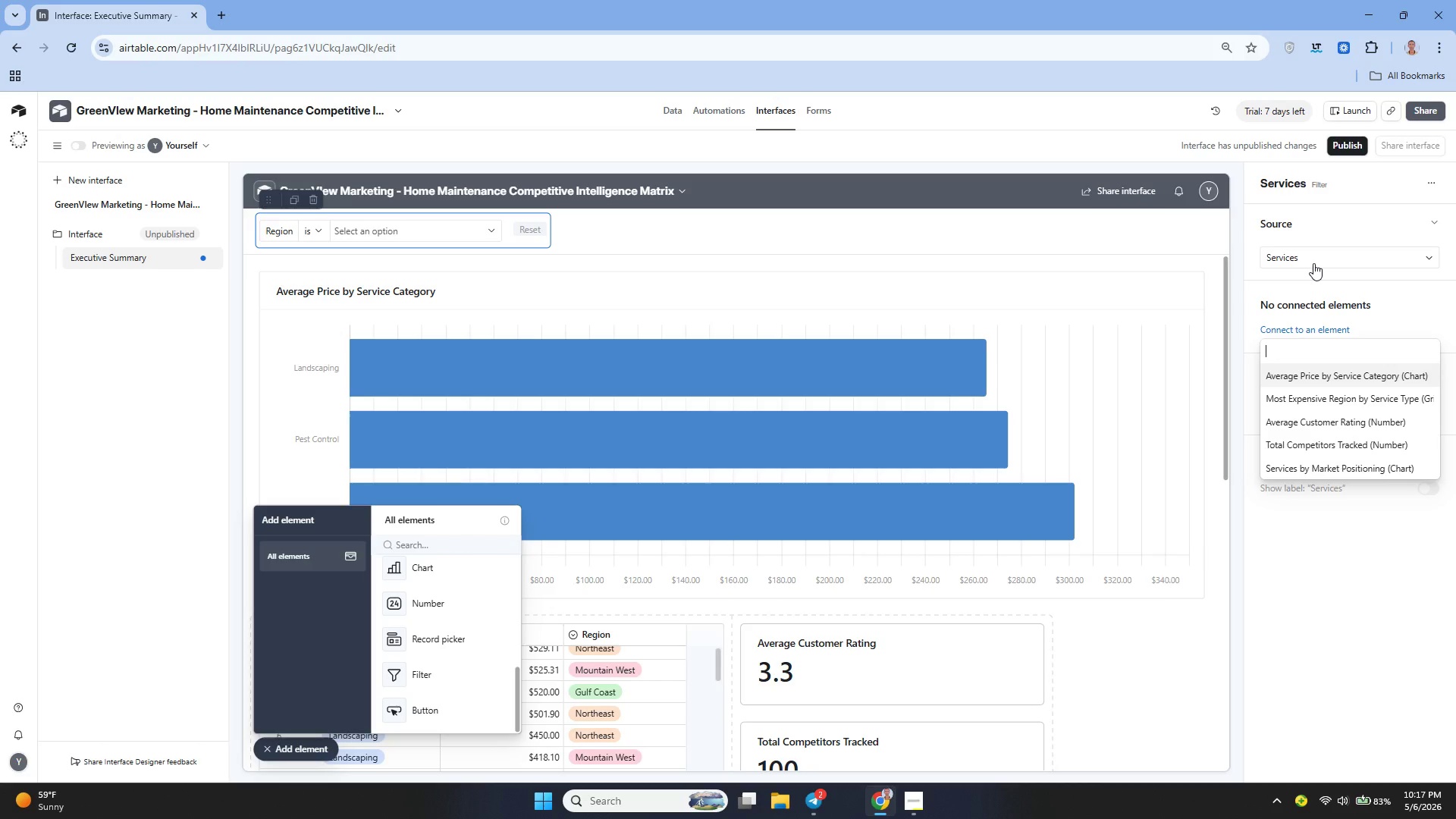 
left_click([1163, 241])
 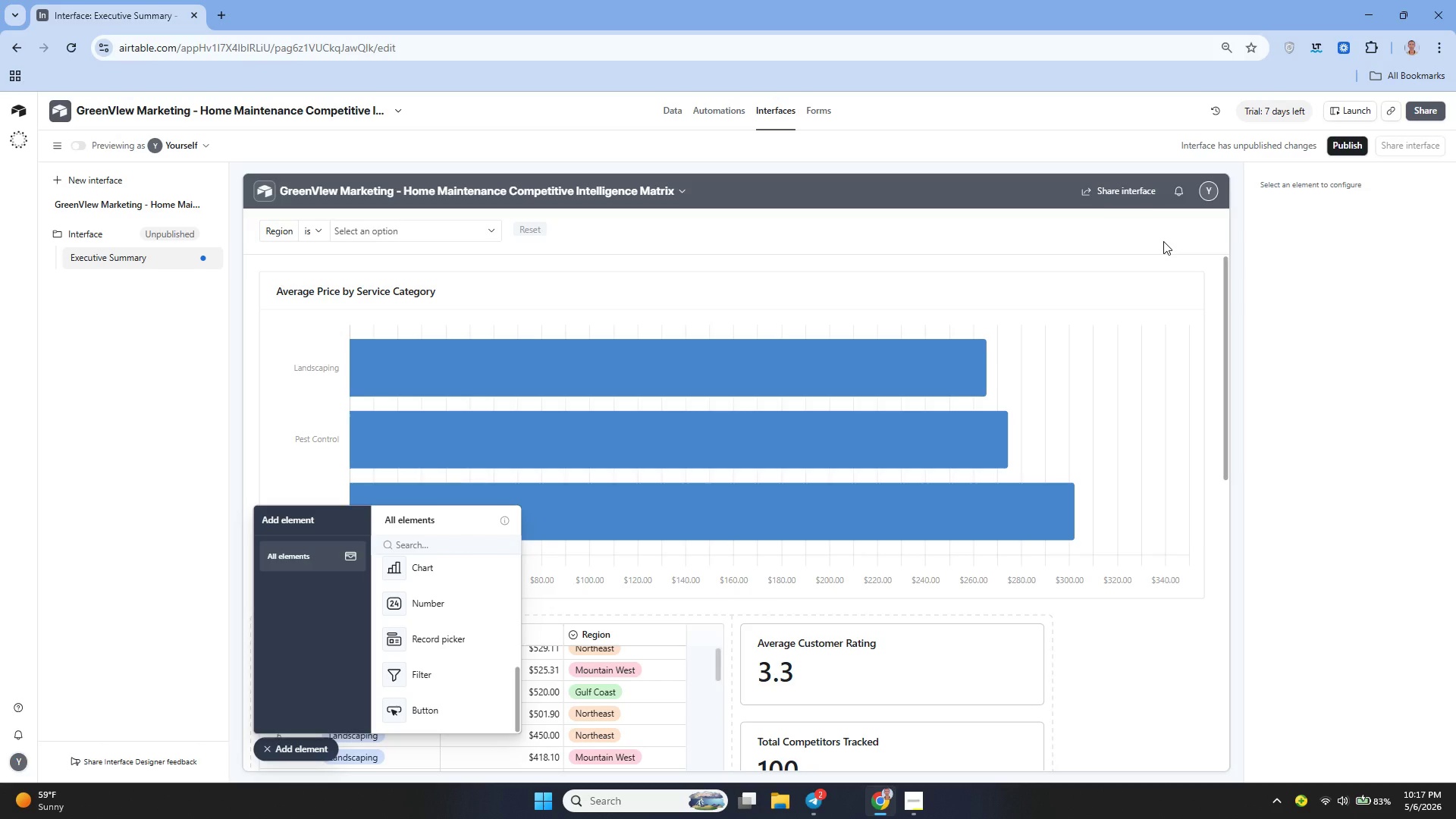 
wait(16.41)
 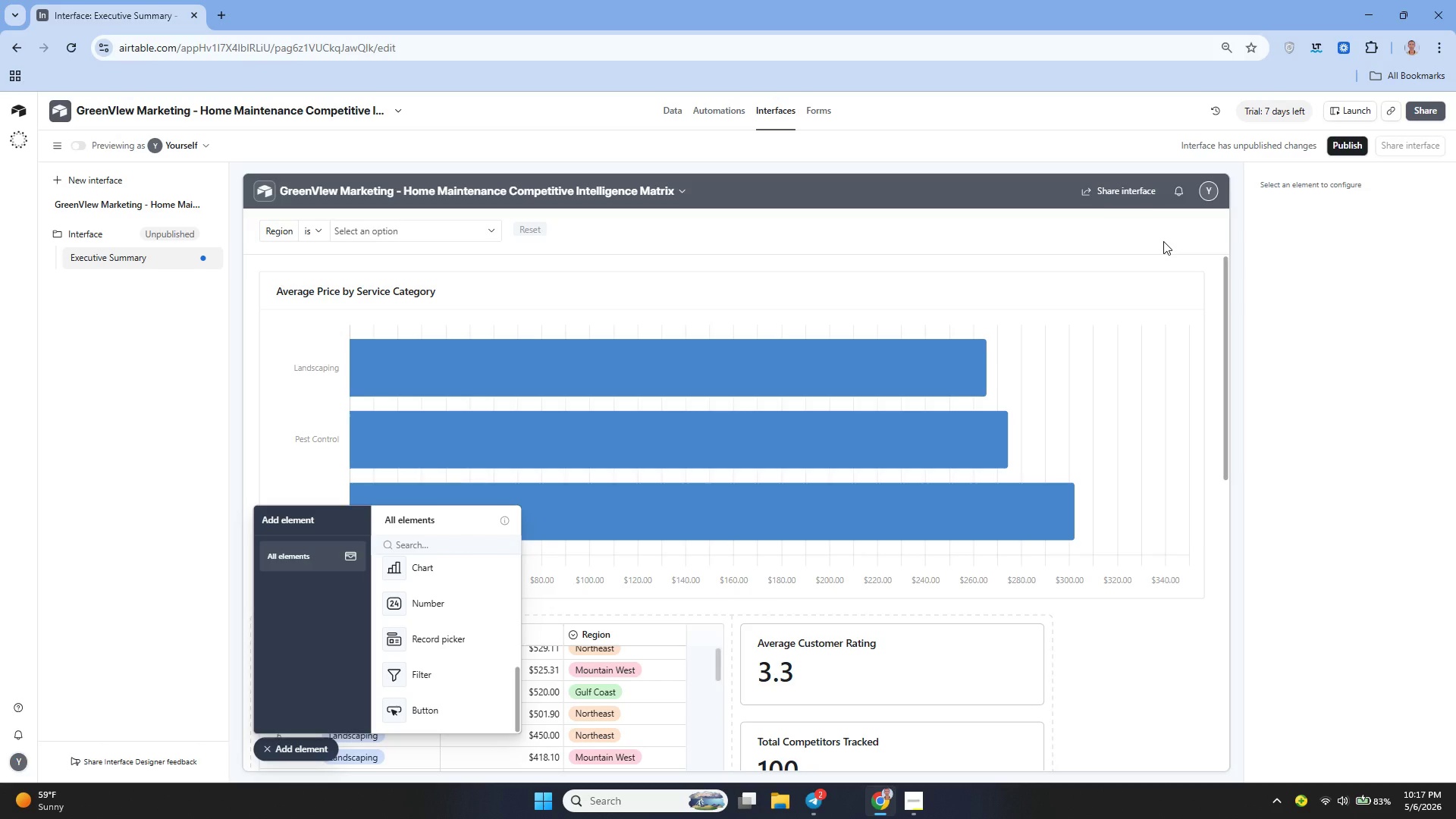 
left_click([600, 237])
 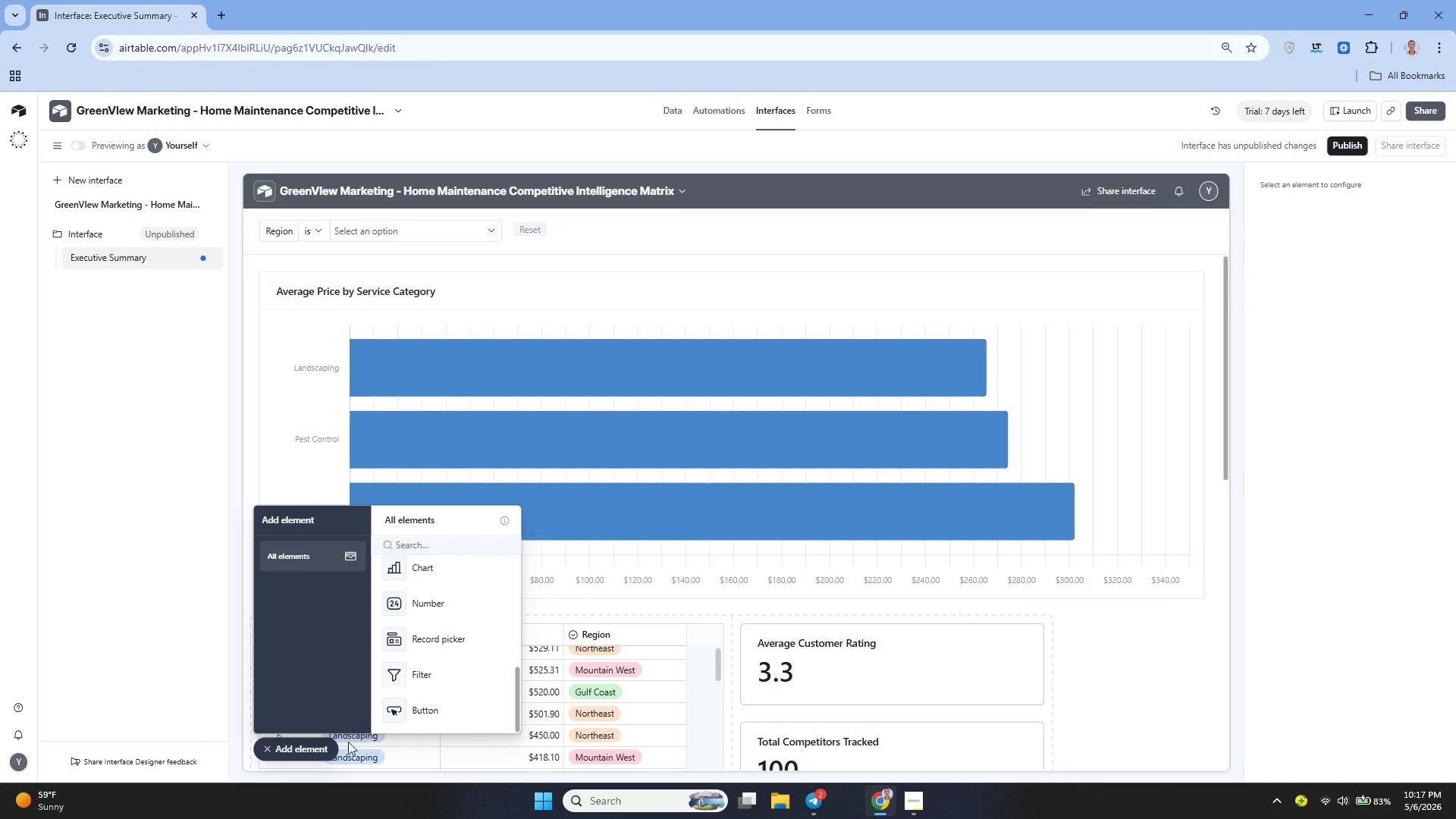 
left_click([307, 752])
 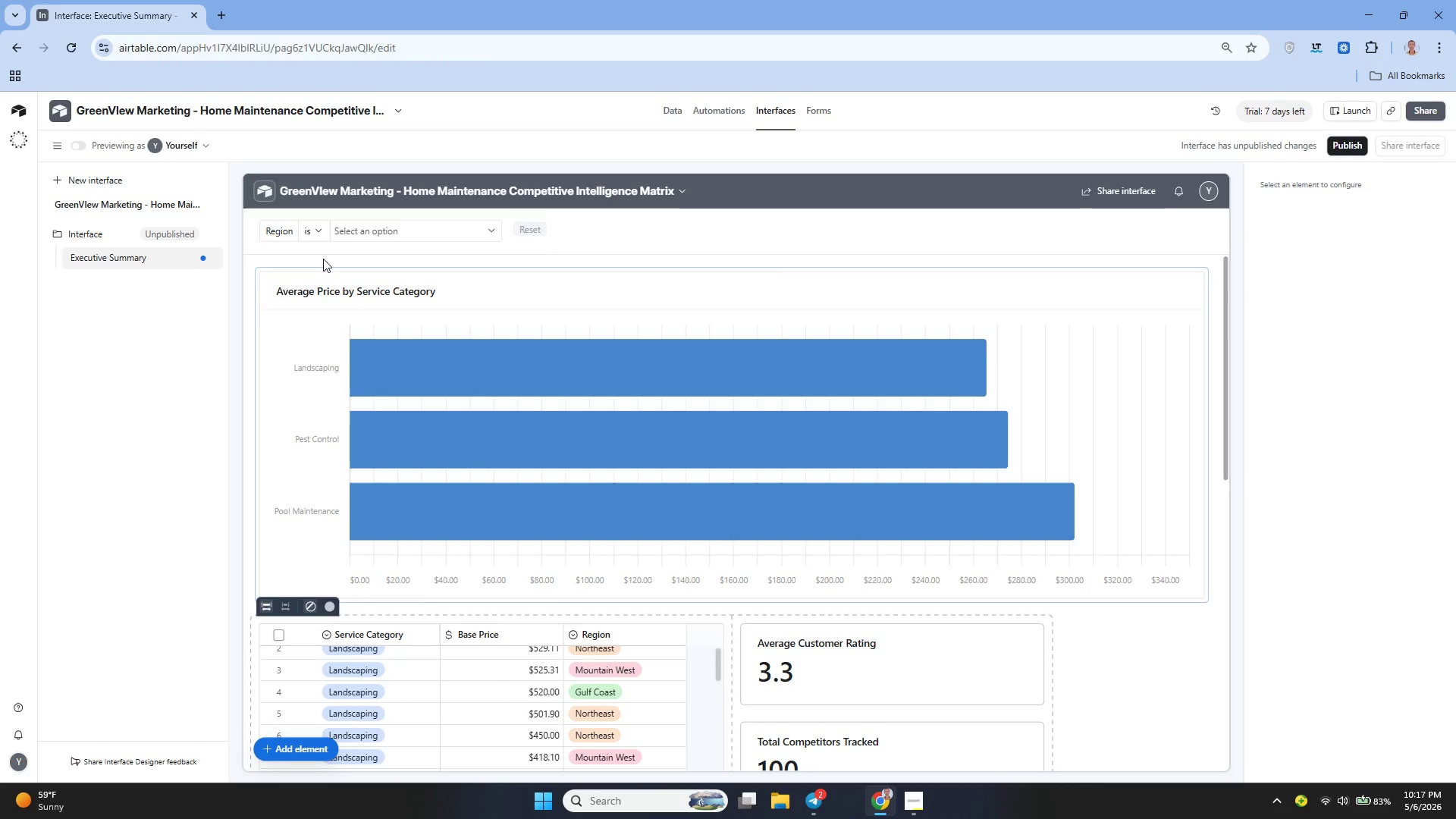 
left_click([316, 231])
 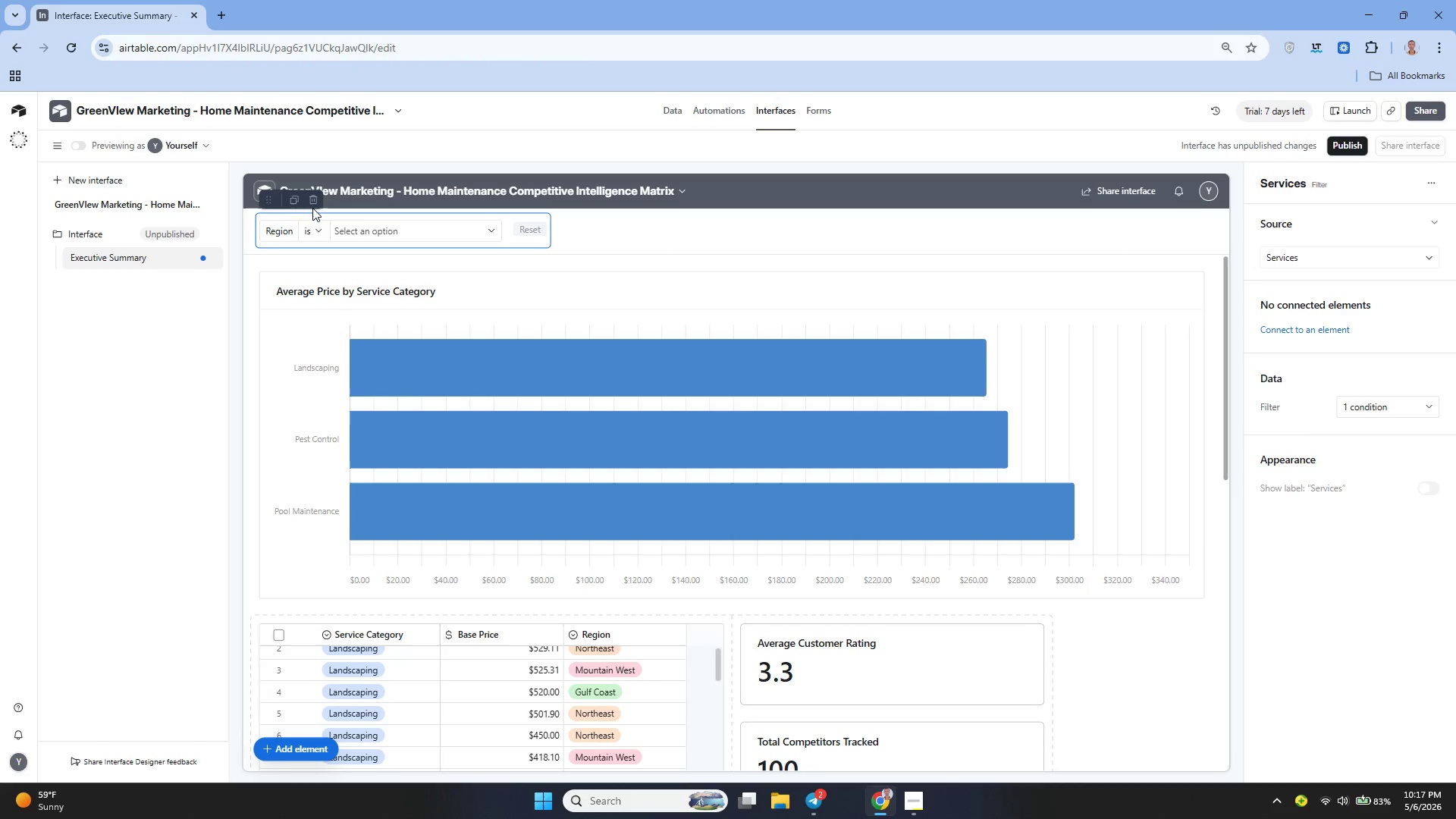 
left_click([311, 198])
 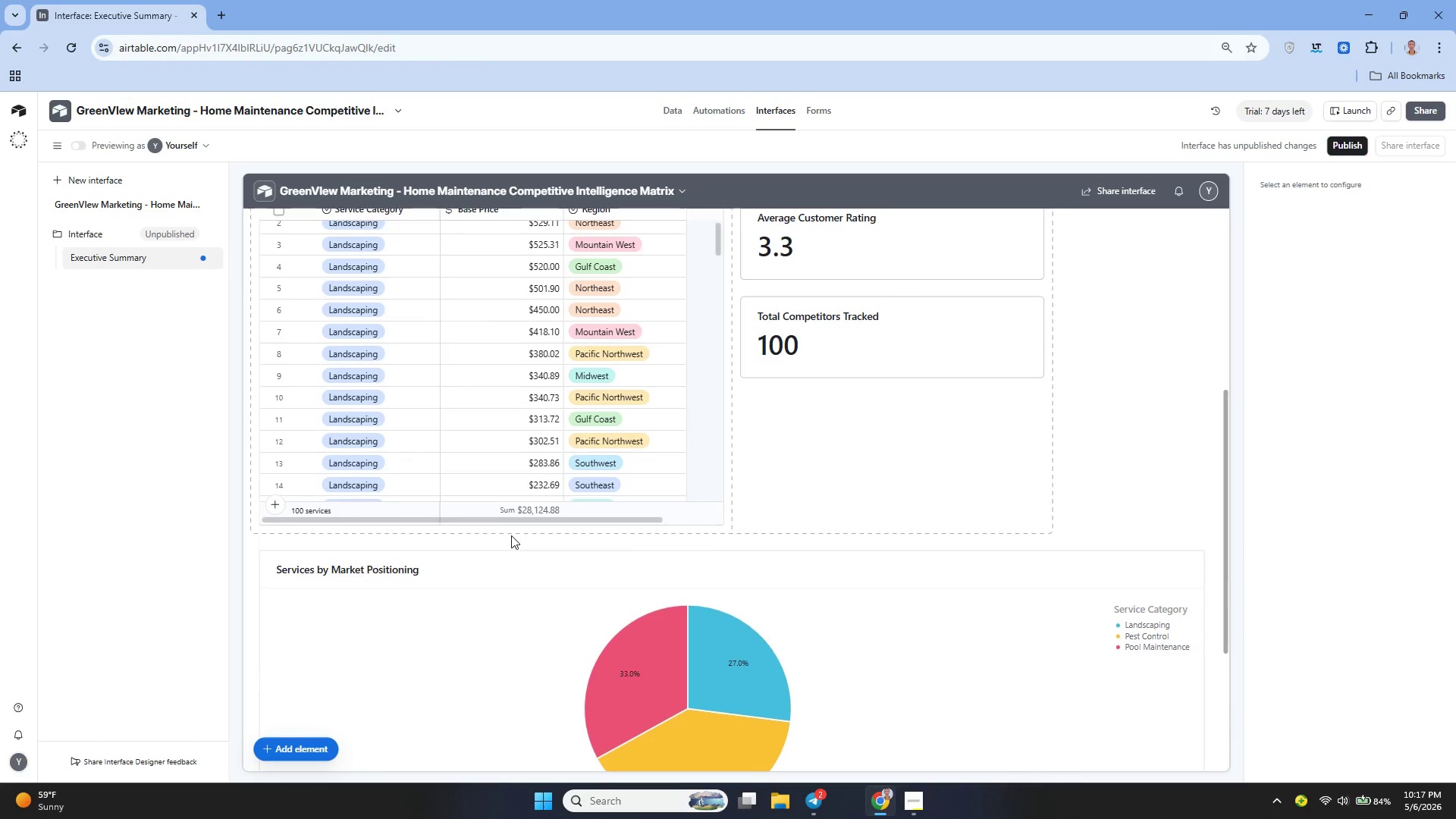 
wait(21.25)
 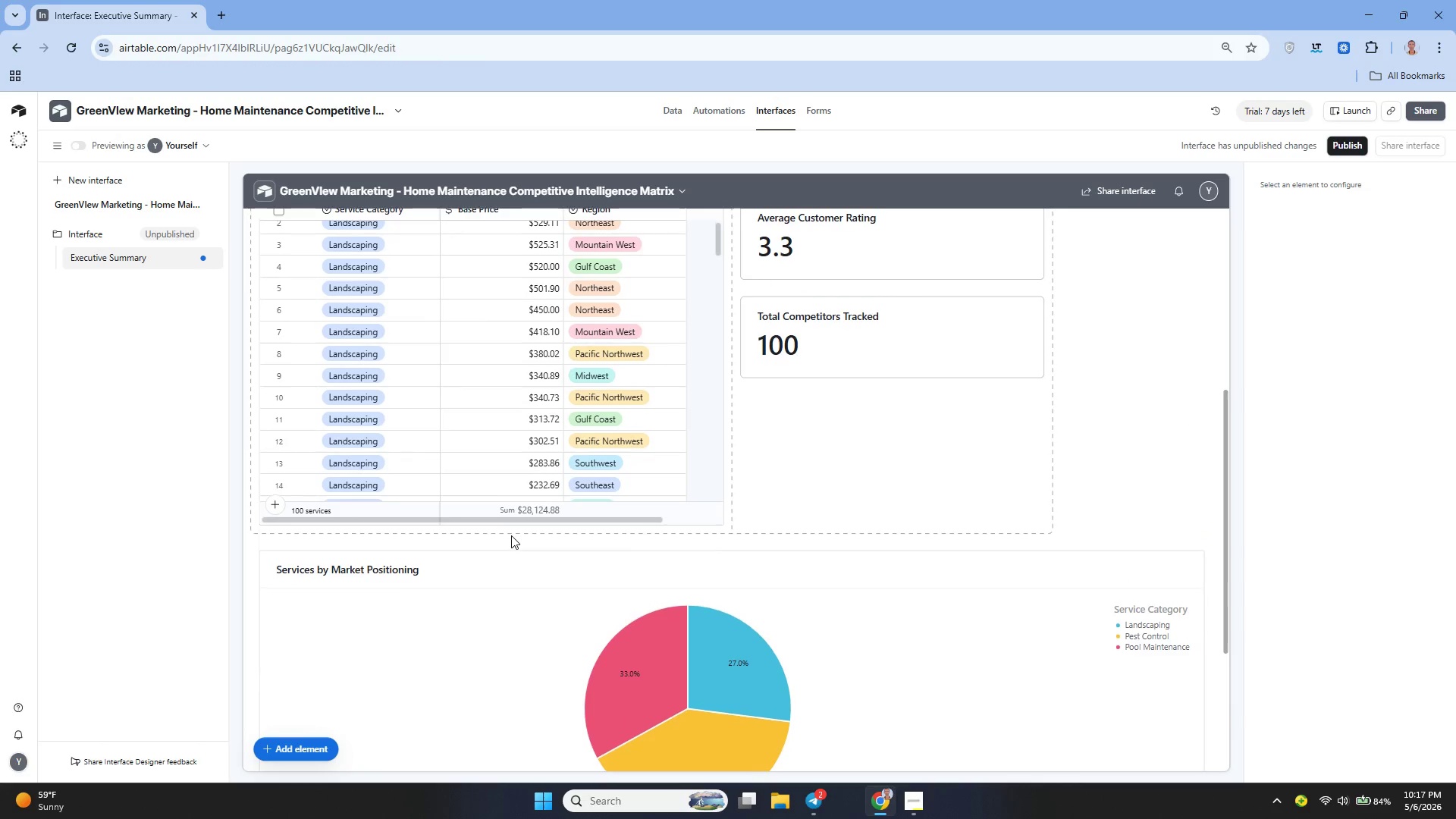 
left_click_drag(start_coordinate=[953, 436], to_coordinate=[873, 457])
 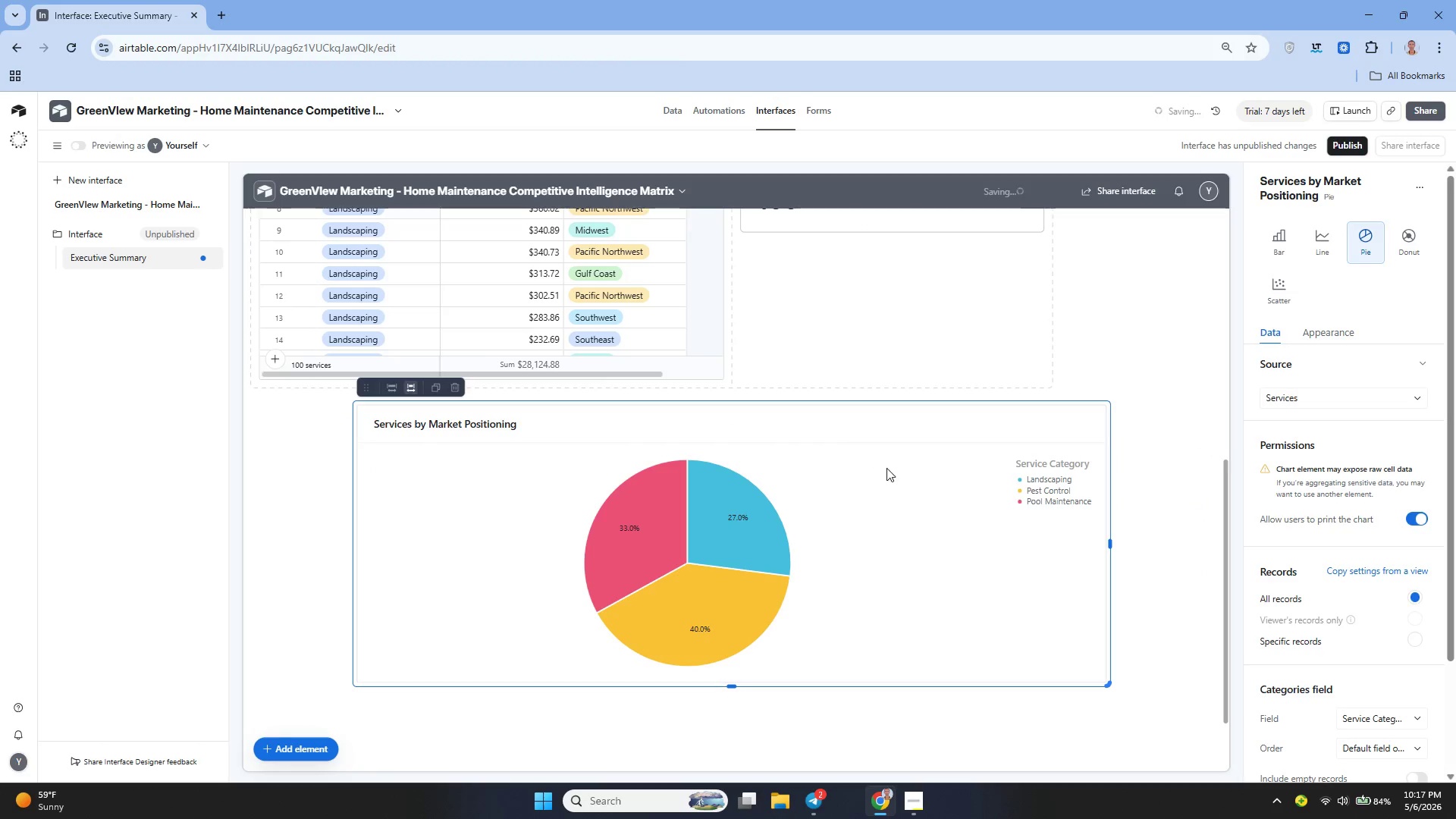 
left_click_drag(start_coordinate=[886, 469], to_coordinate=[880, 445])
 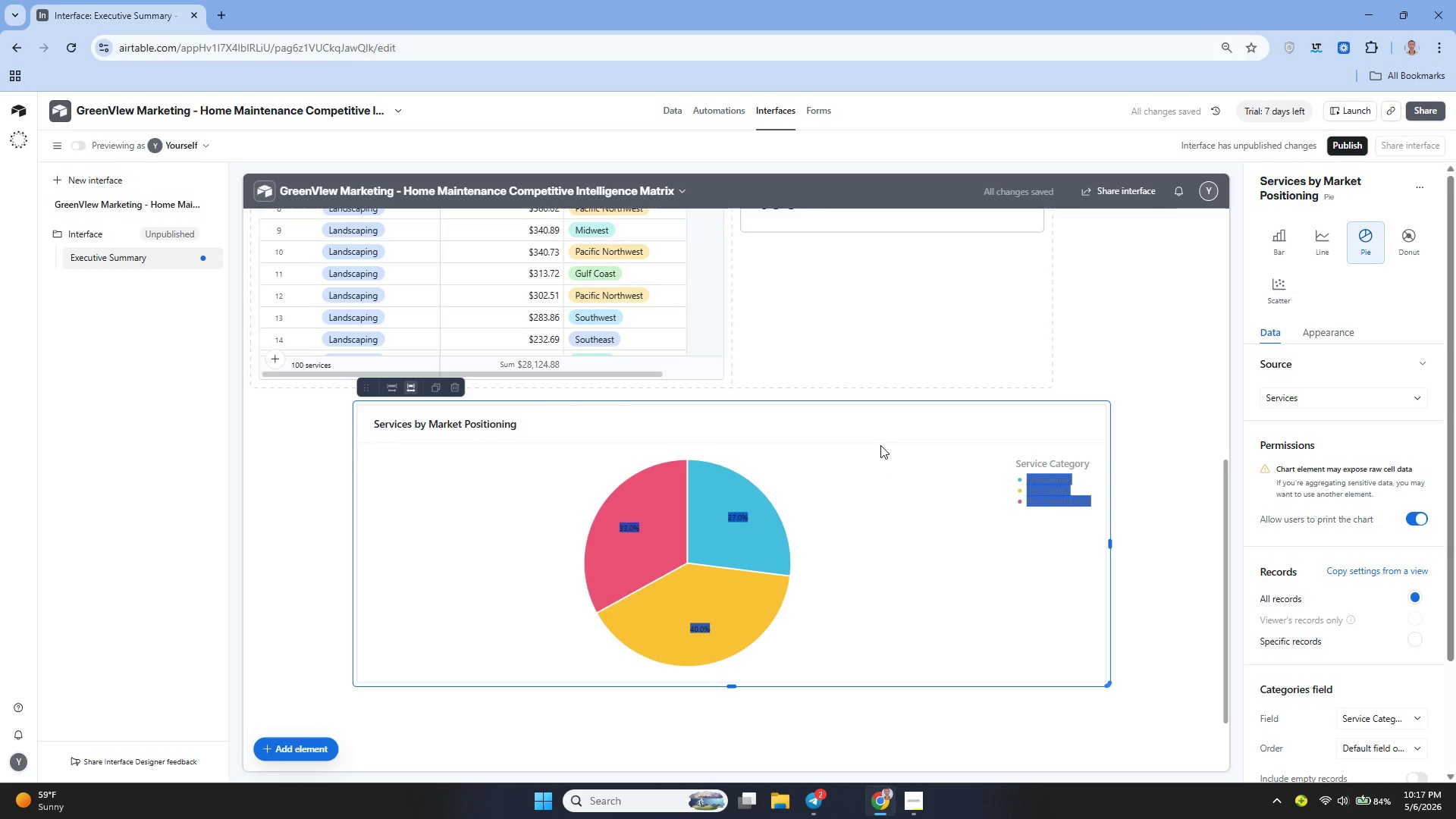 
left_click([880, 445])
 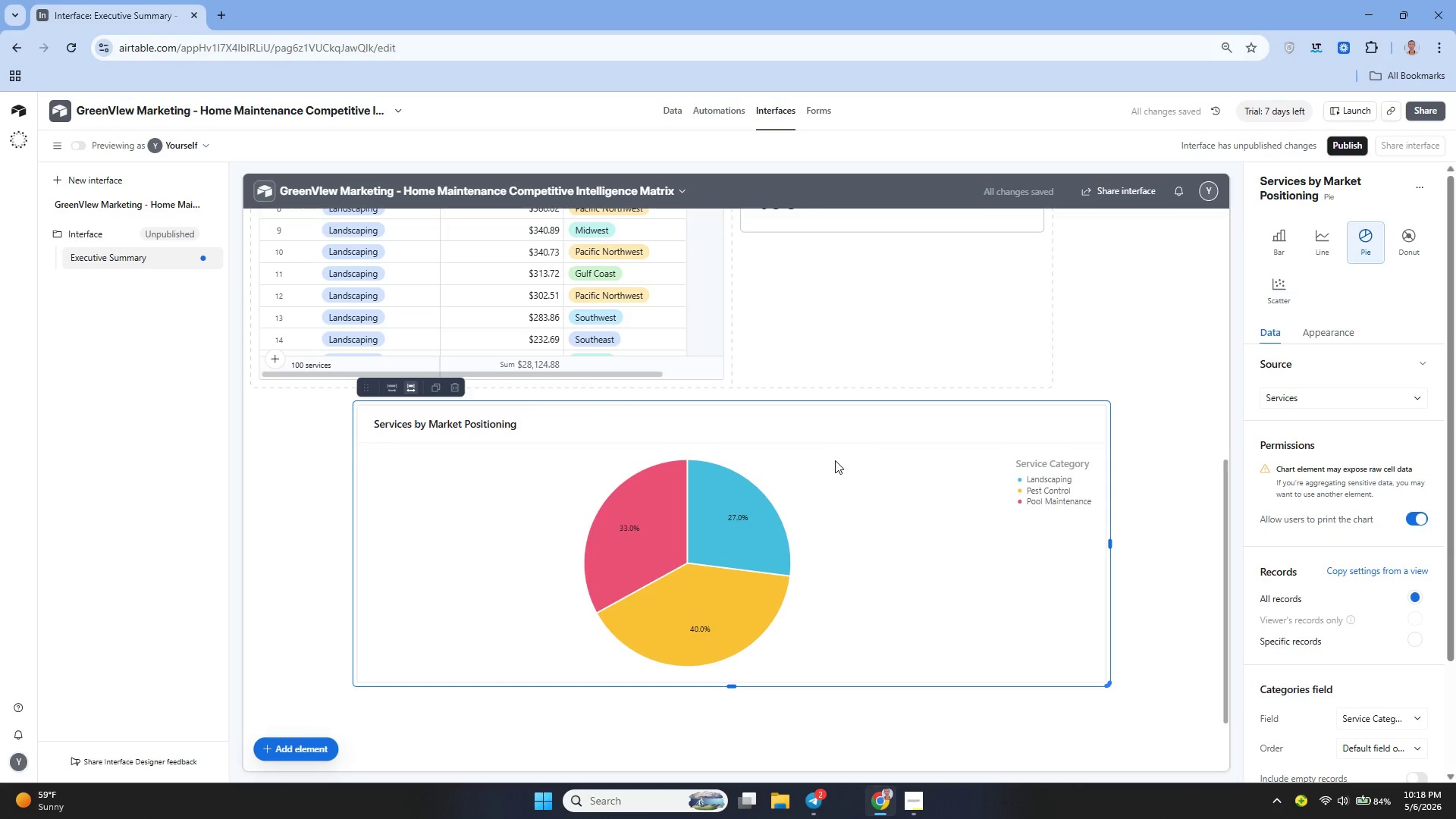 
left_click_drag(start_coordinate=[835, 460], to_coordinate=[856, 460])
 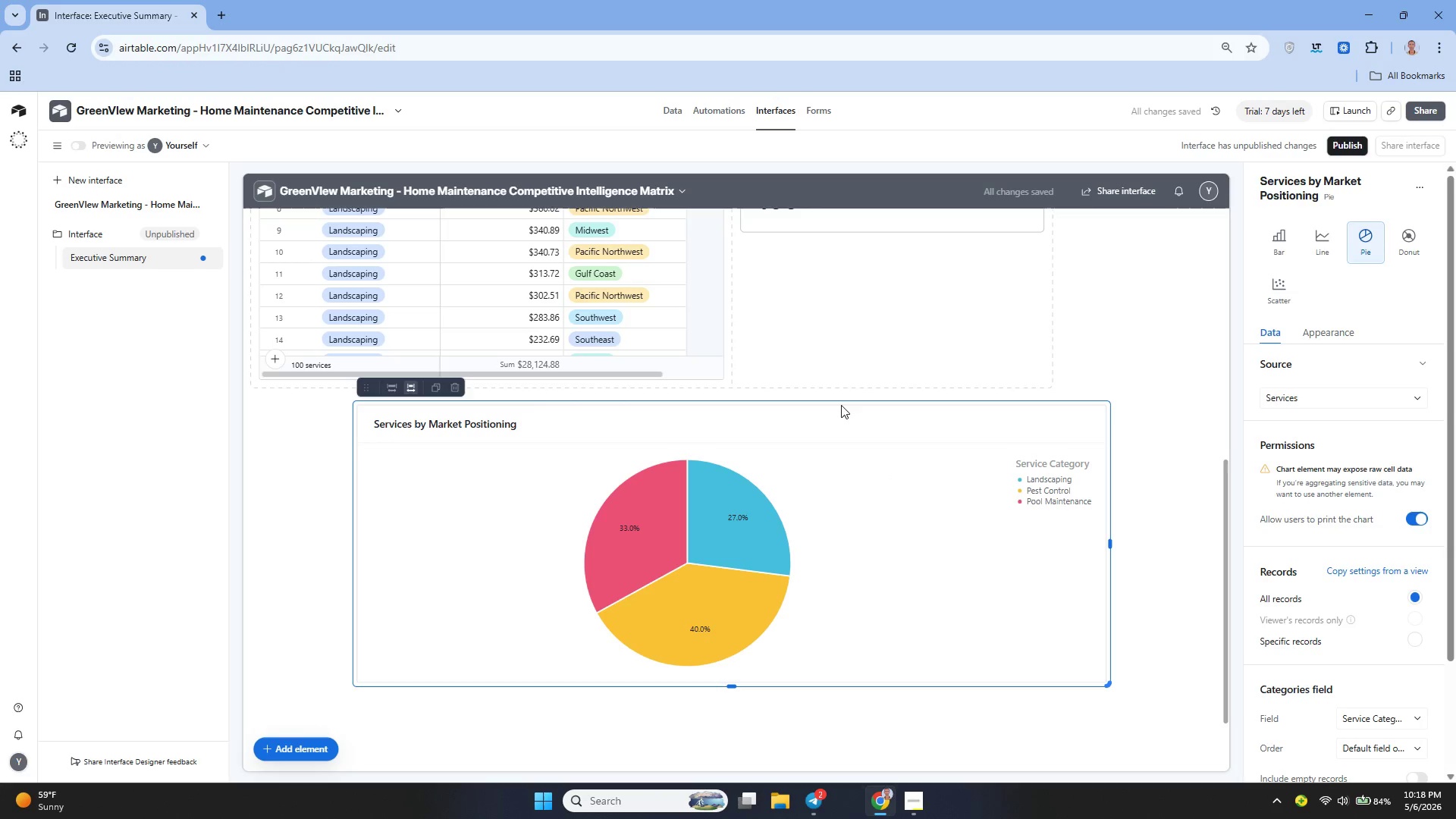 
left_click_drag(start_coordinate=[843, 403], to_coordinate=[876, 283])
 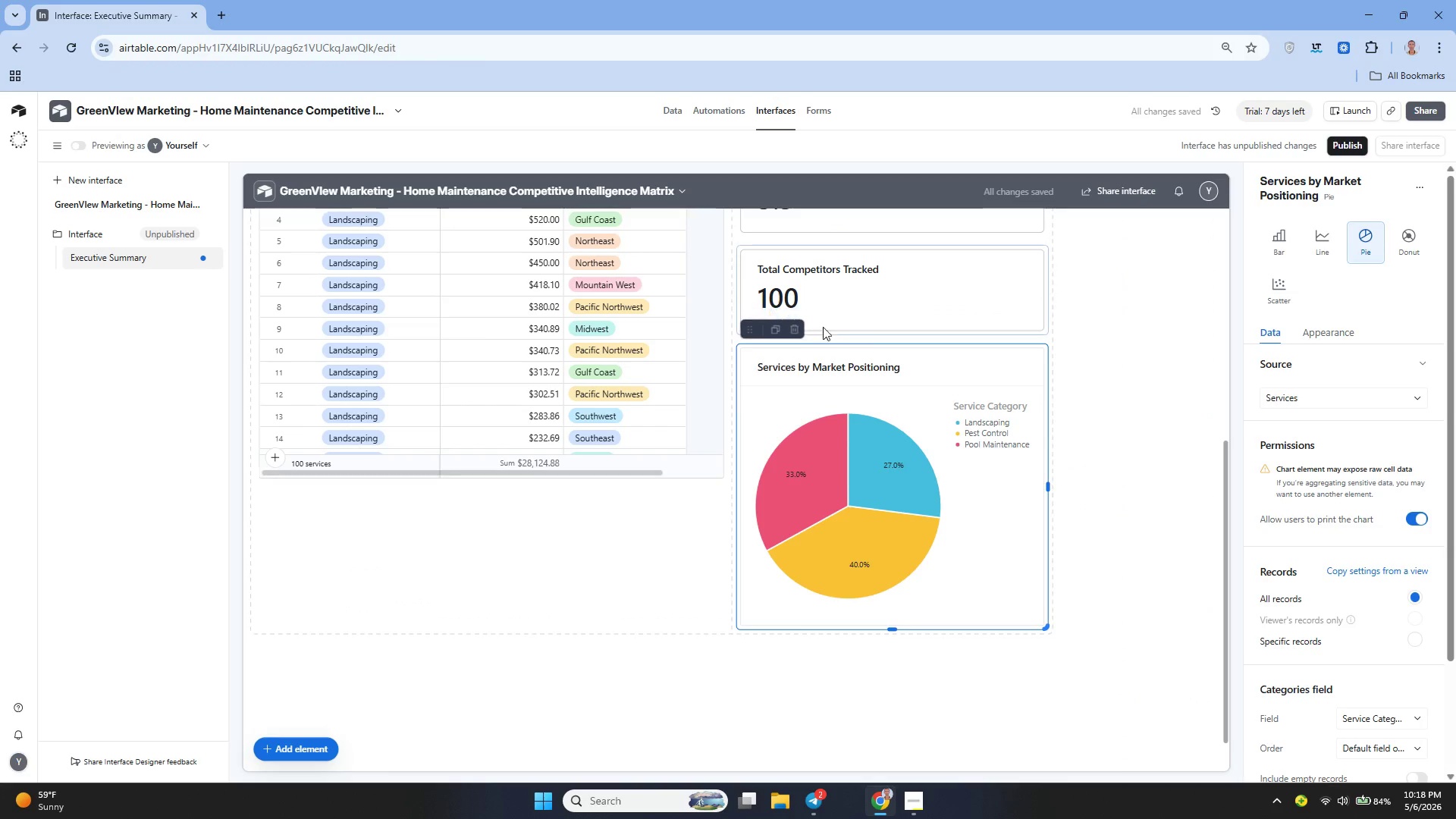 
left_click([825, 304])
 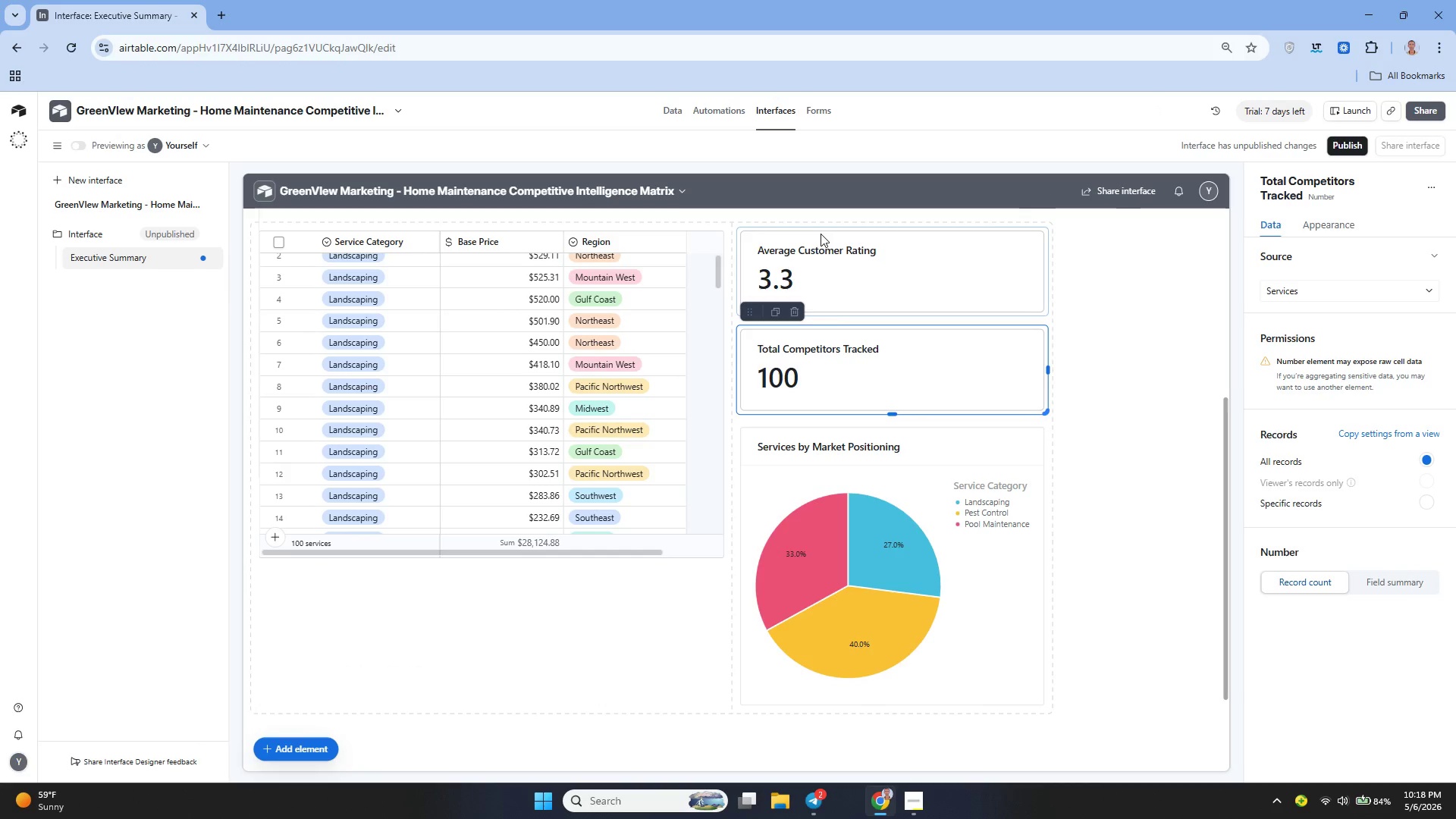 
wait(5.98)
 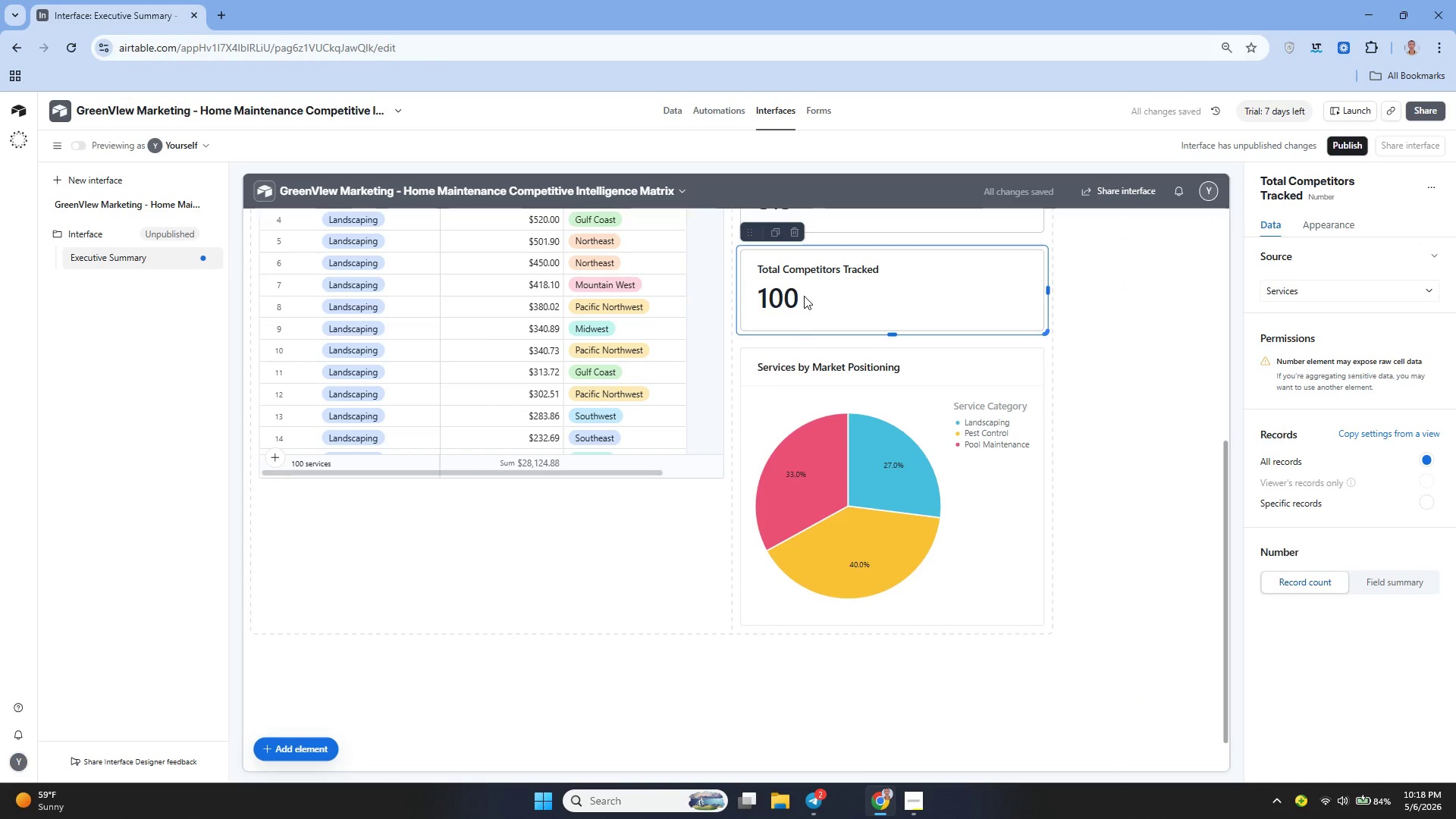 
left_click([752, 232])
 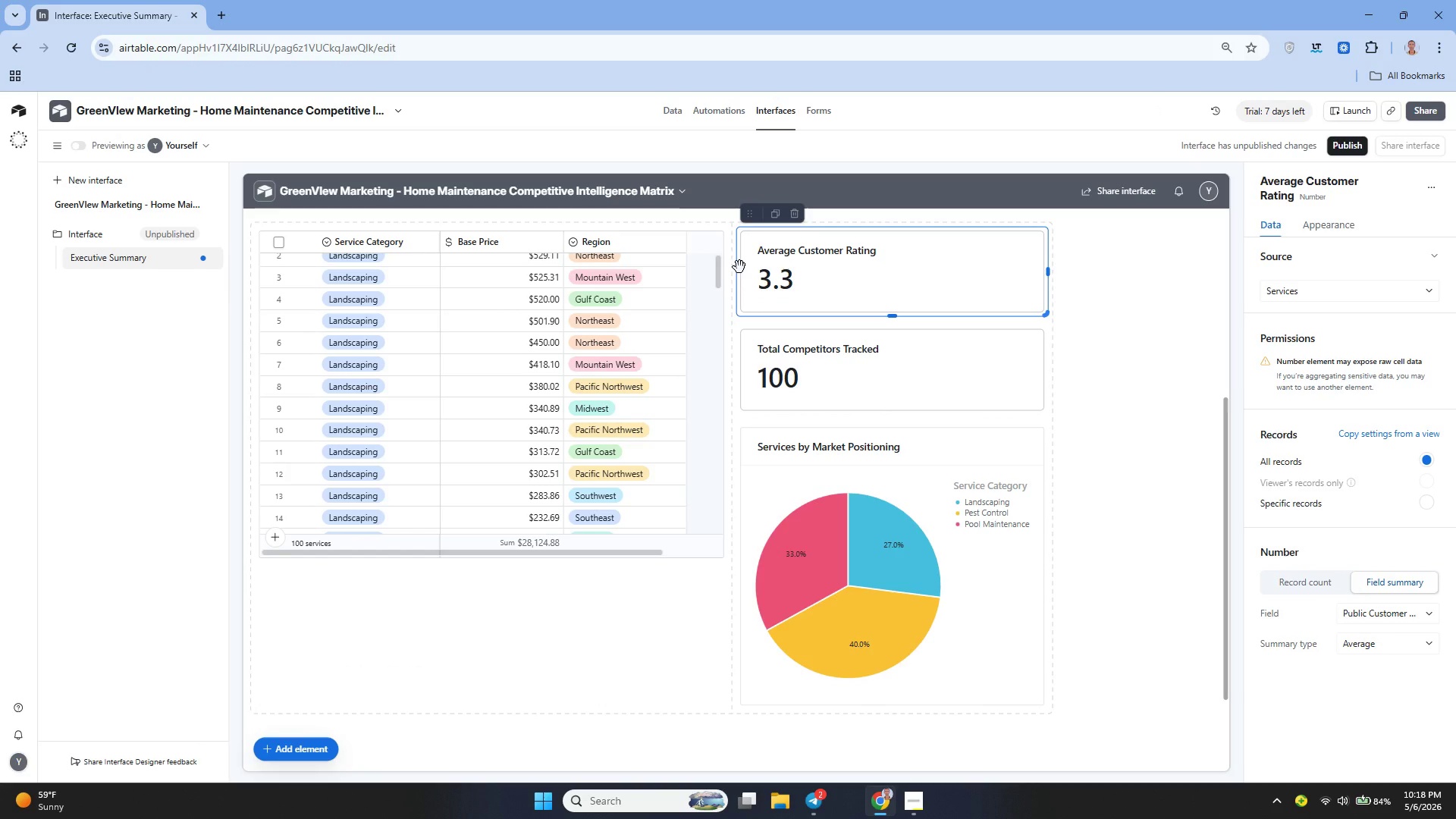 
left_click([739, 267])
 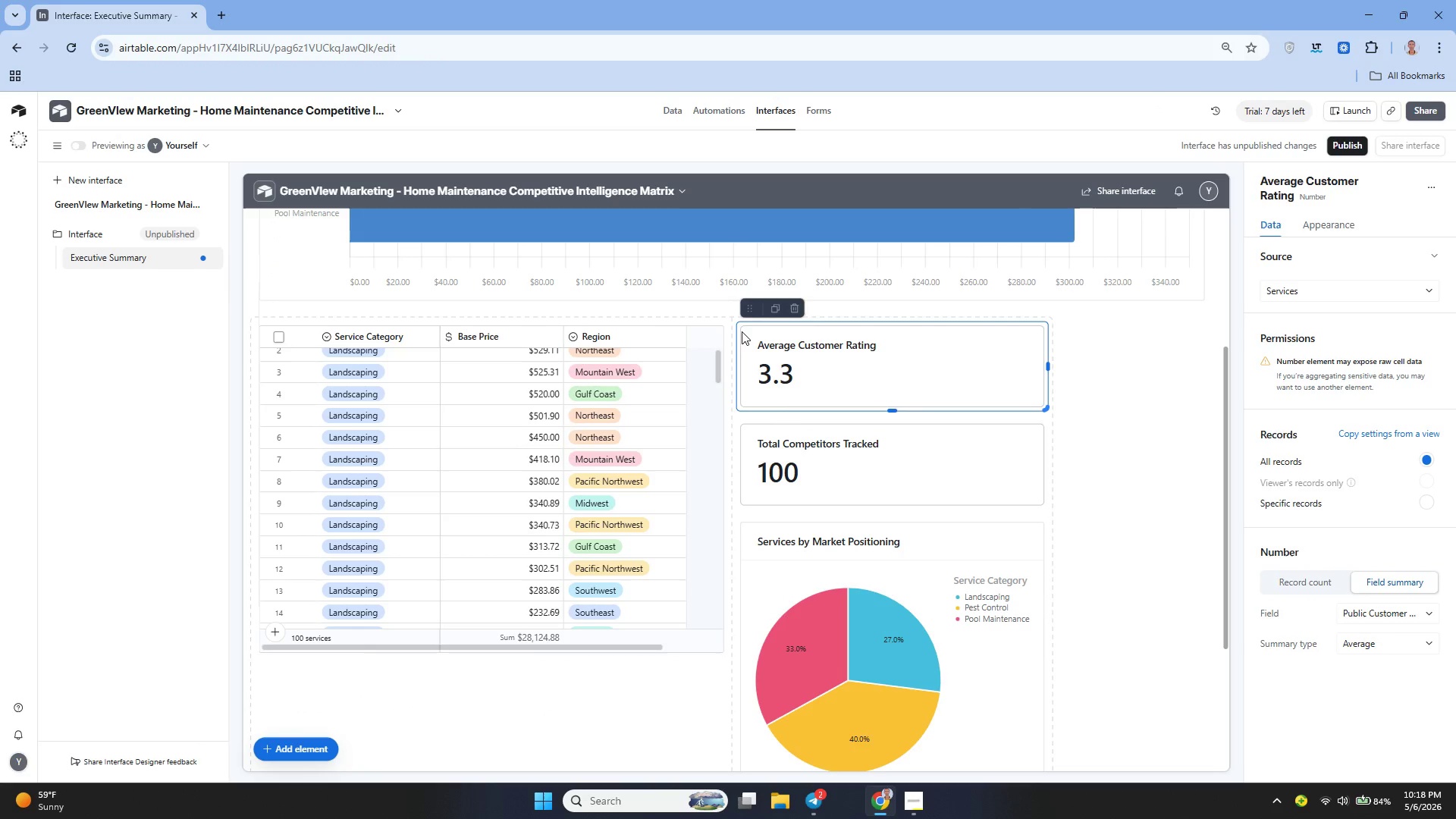 
left_click_drag(start_coordinate=[742, 322], to_coordinate=[309, 655])
 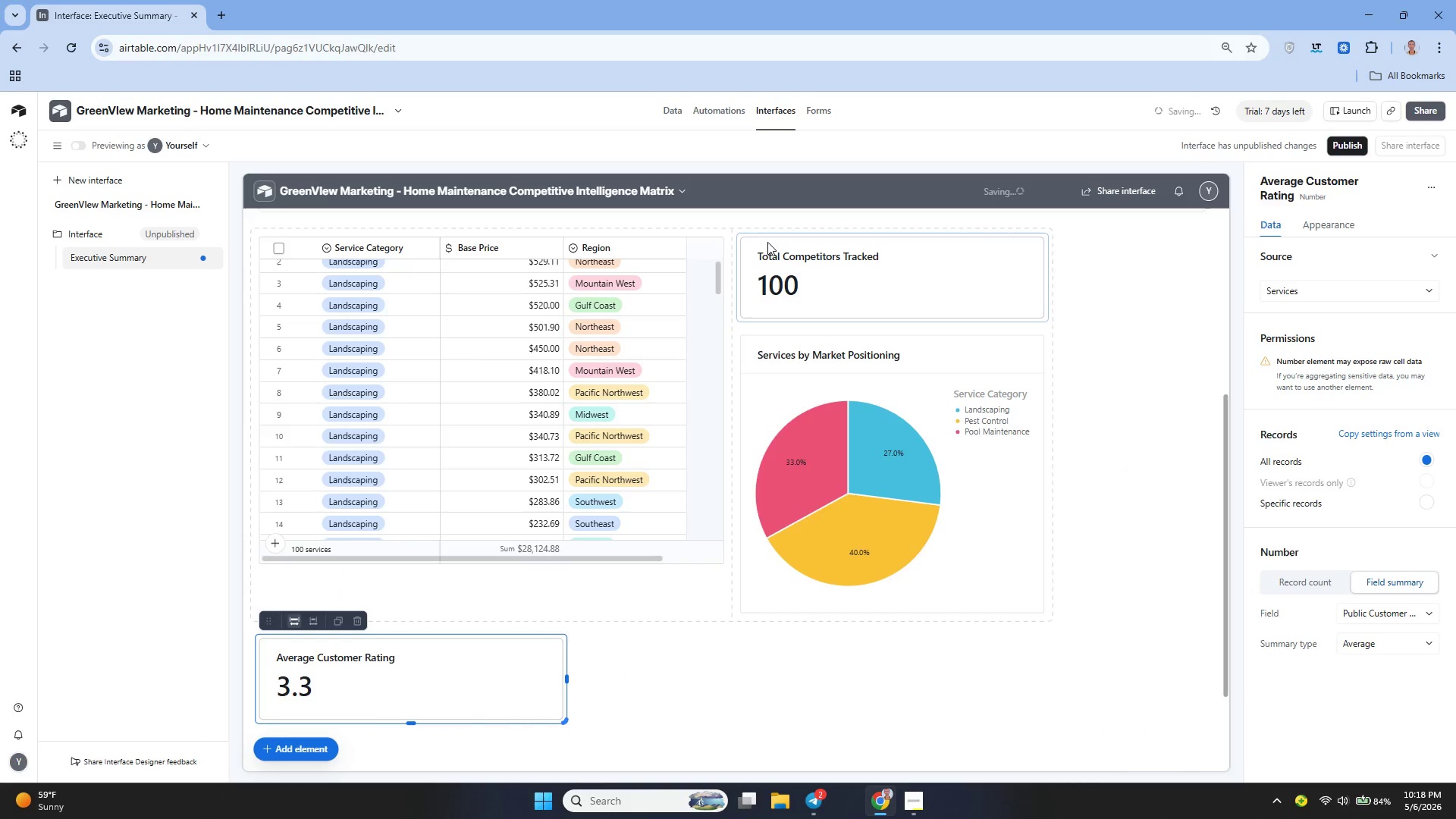 
left_click([756, 235])
 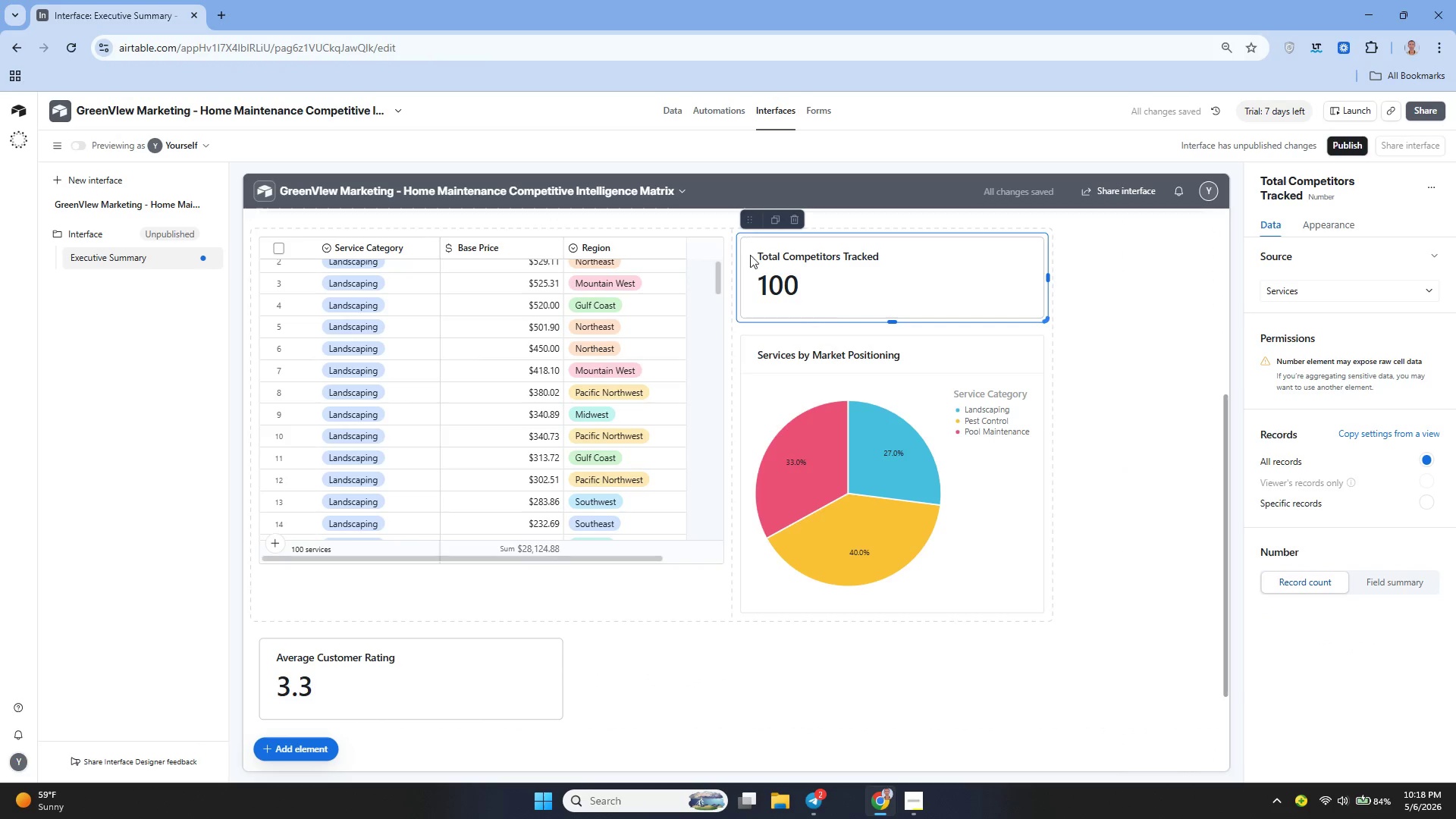 
left_click([749, 265])
 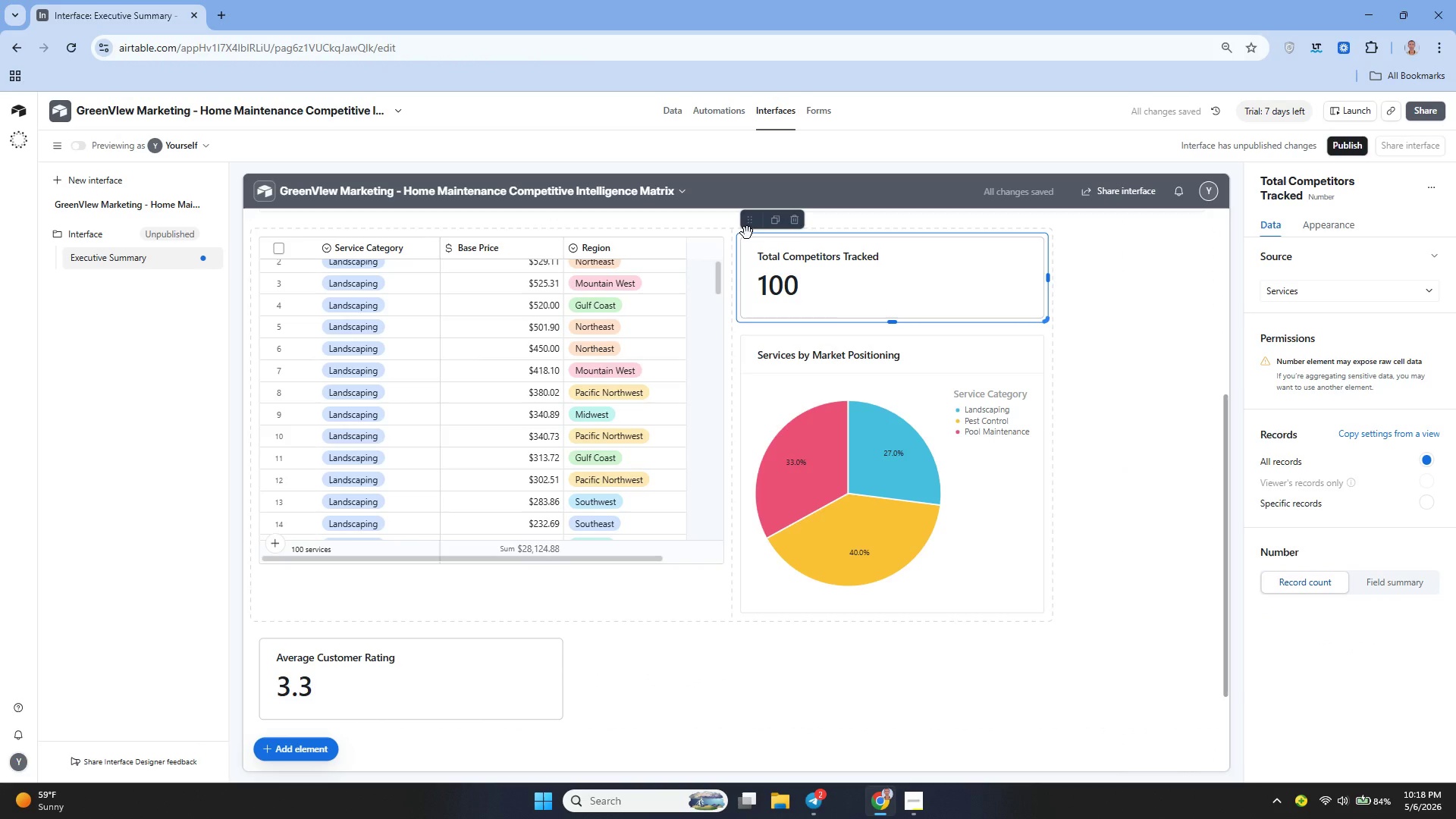 
left_click_drag(start_coordinate=[747, 233], to_coordinate=[714, 540])
 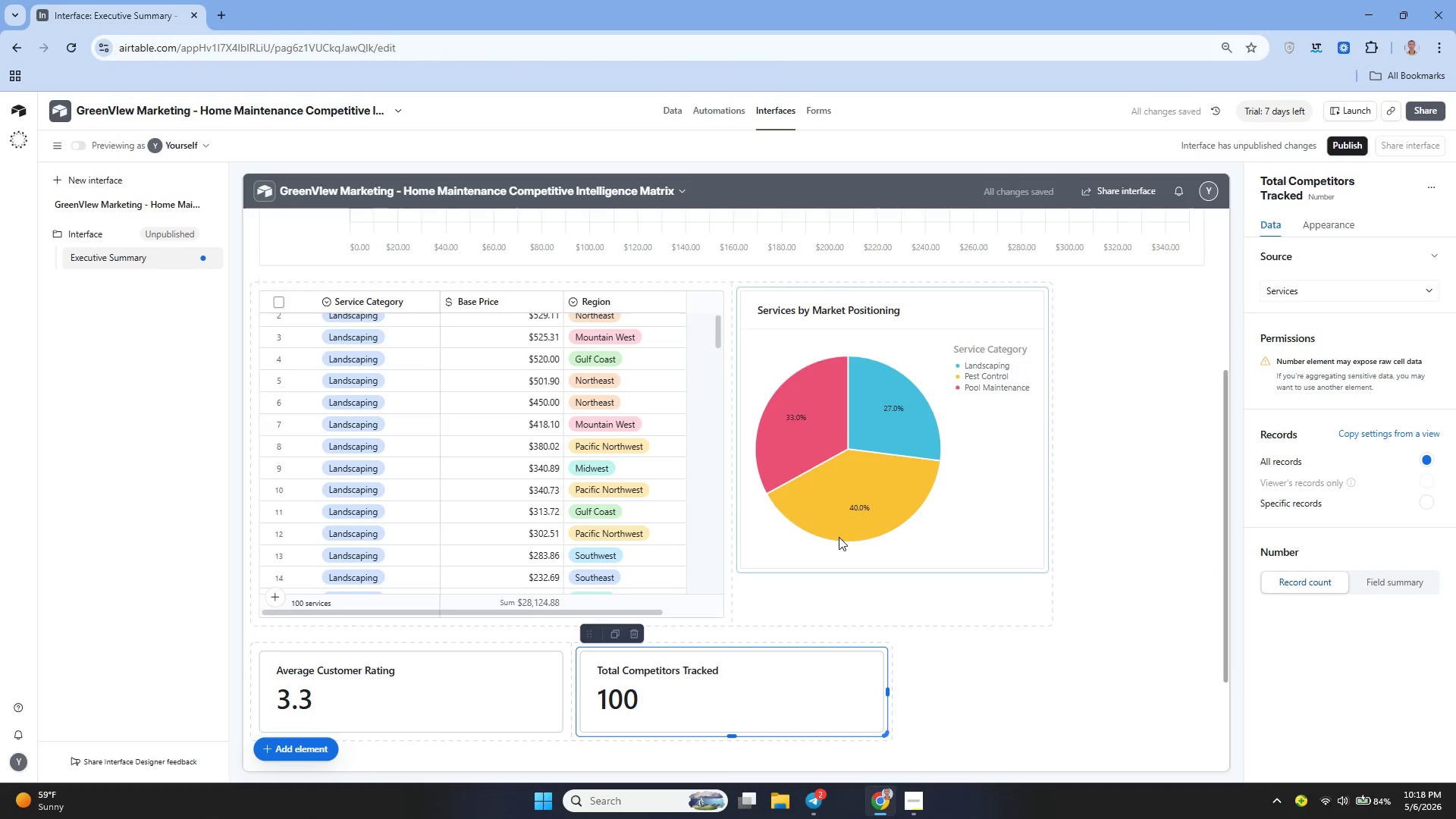 
left_click([852, 537])
 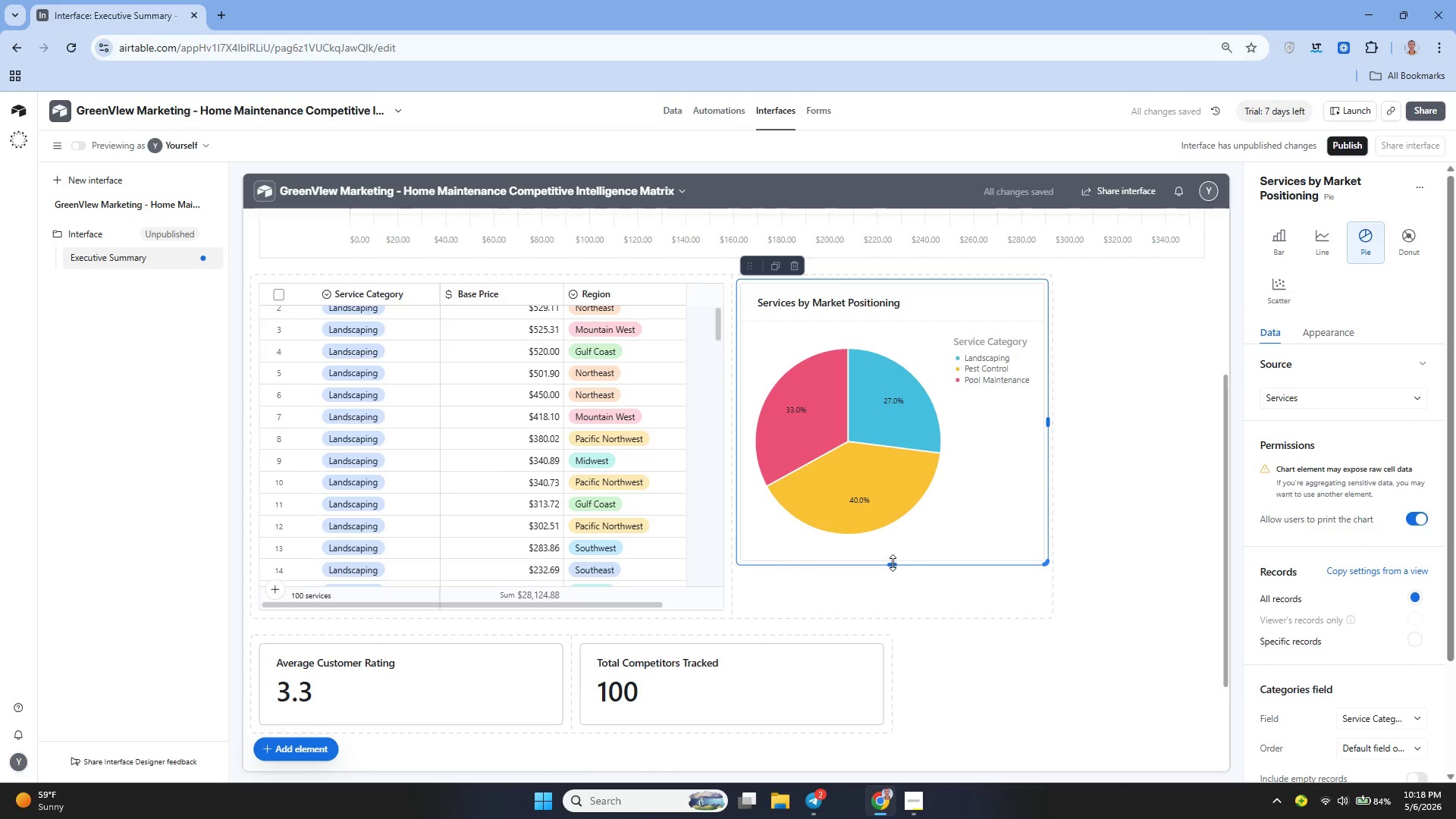 
left_click_drag(start_coordinate=[890, 561], to_coordinate=[891, 598])
 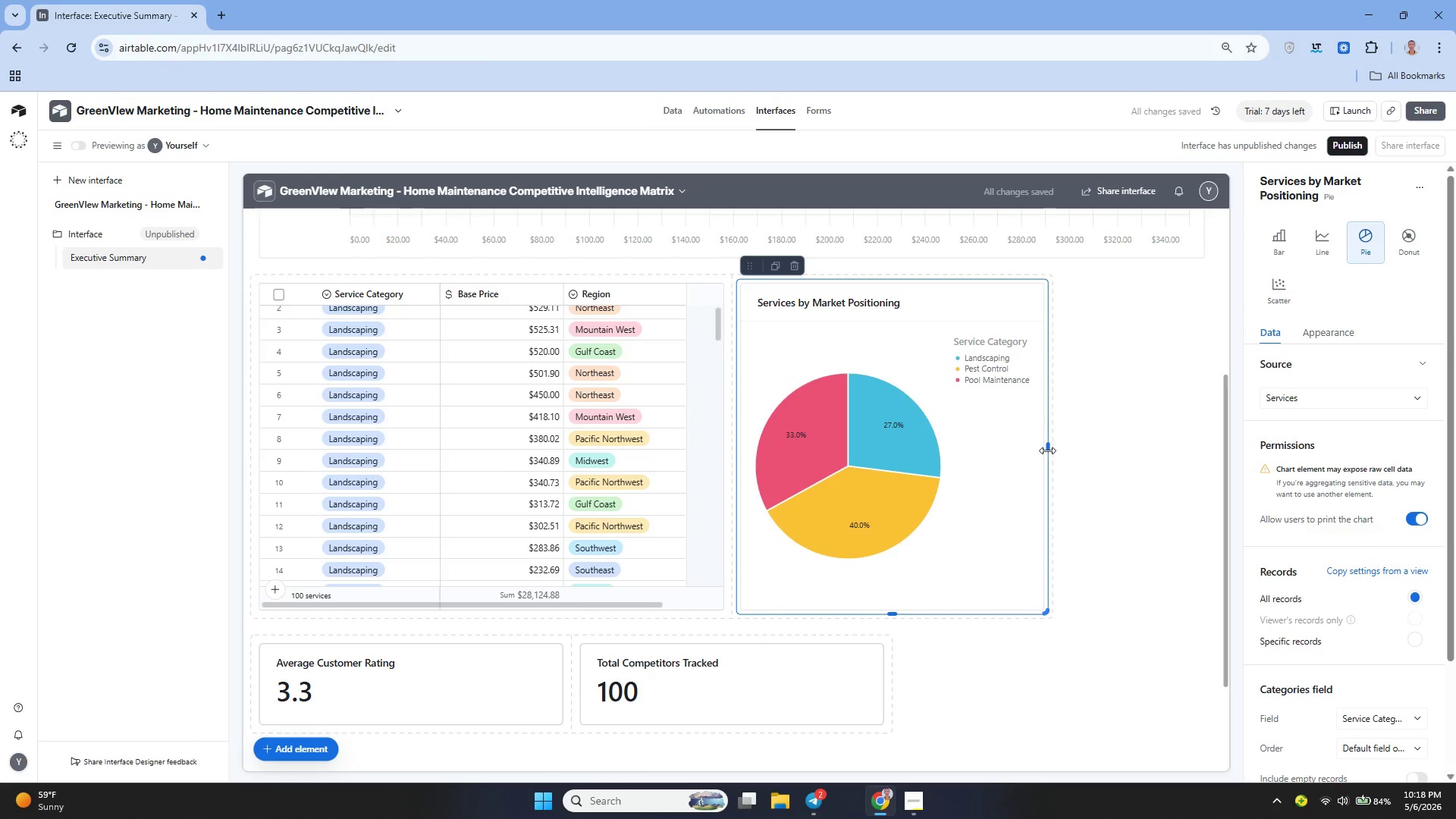 
left_click_drag(start_coordinate=[1048, 447], to_coordinate=[1200, 439])
 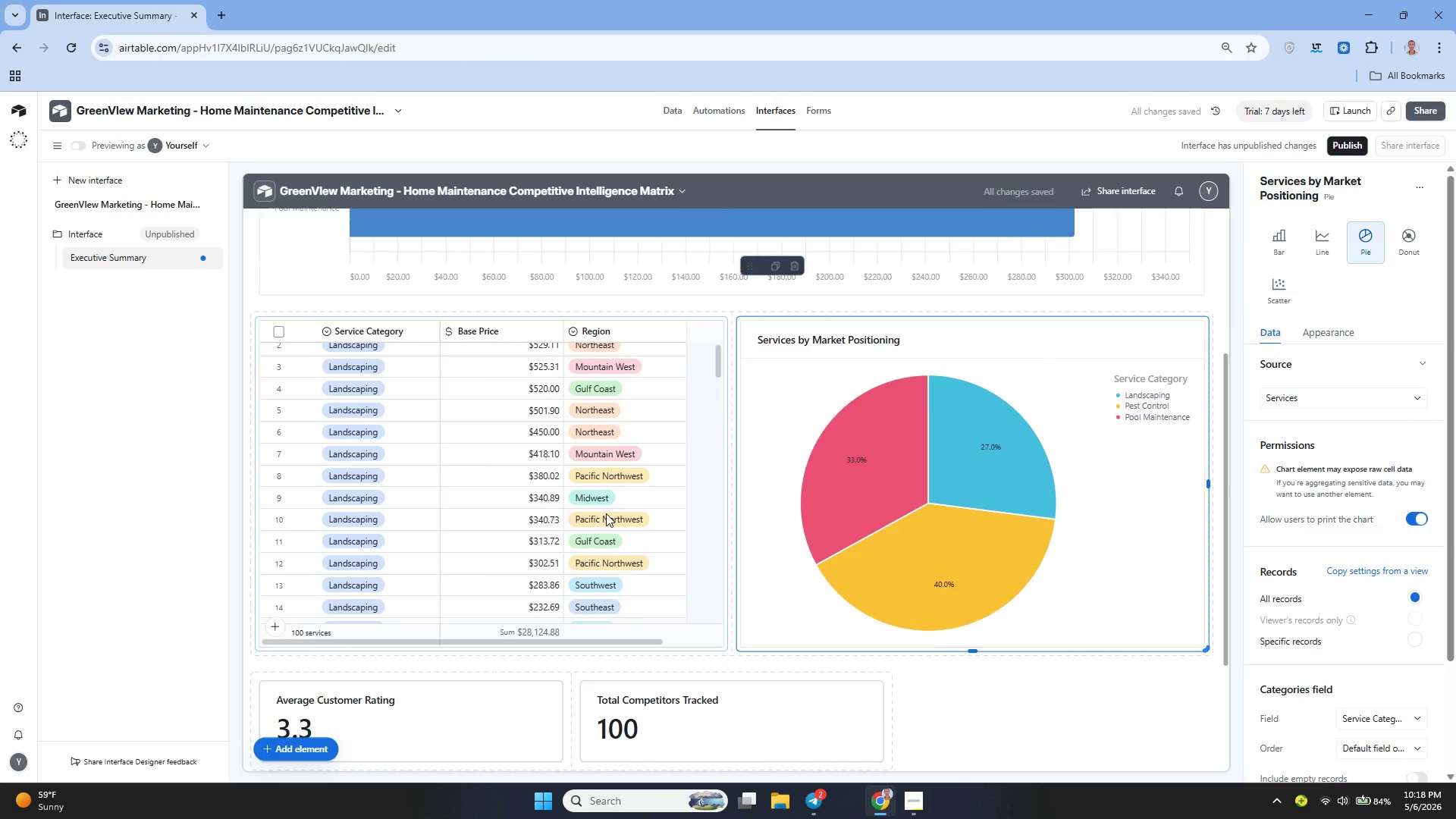 
left_click([606, 513])
 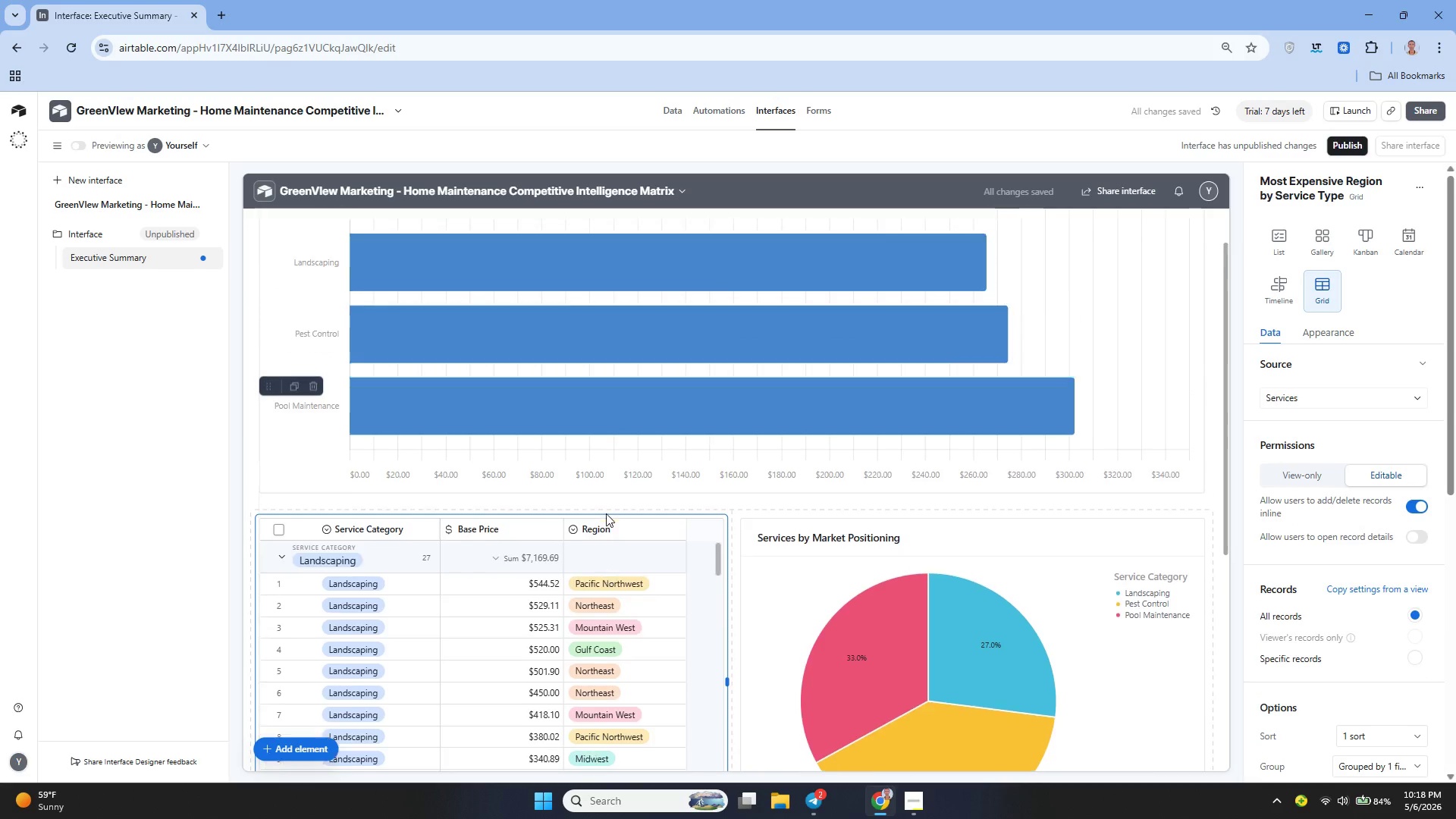 
mouse_move([717, 457])
 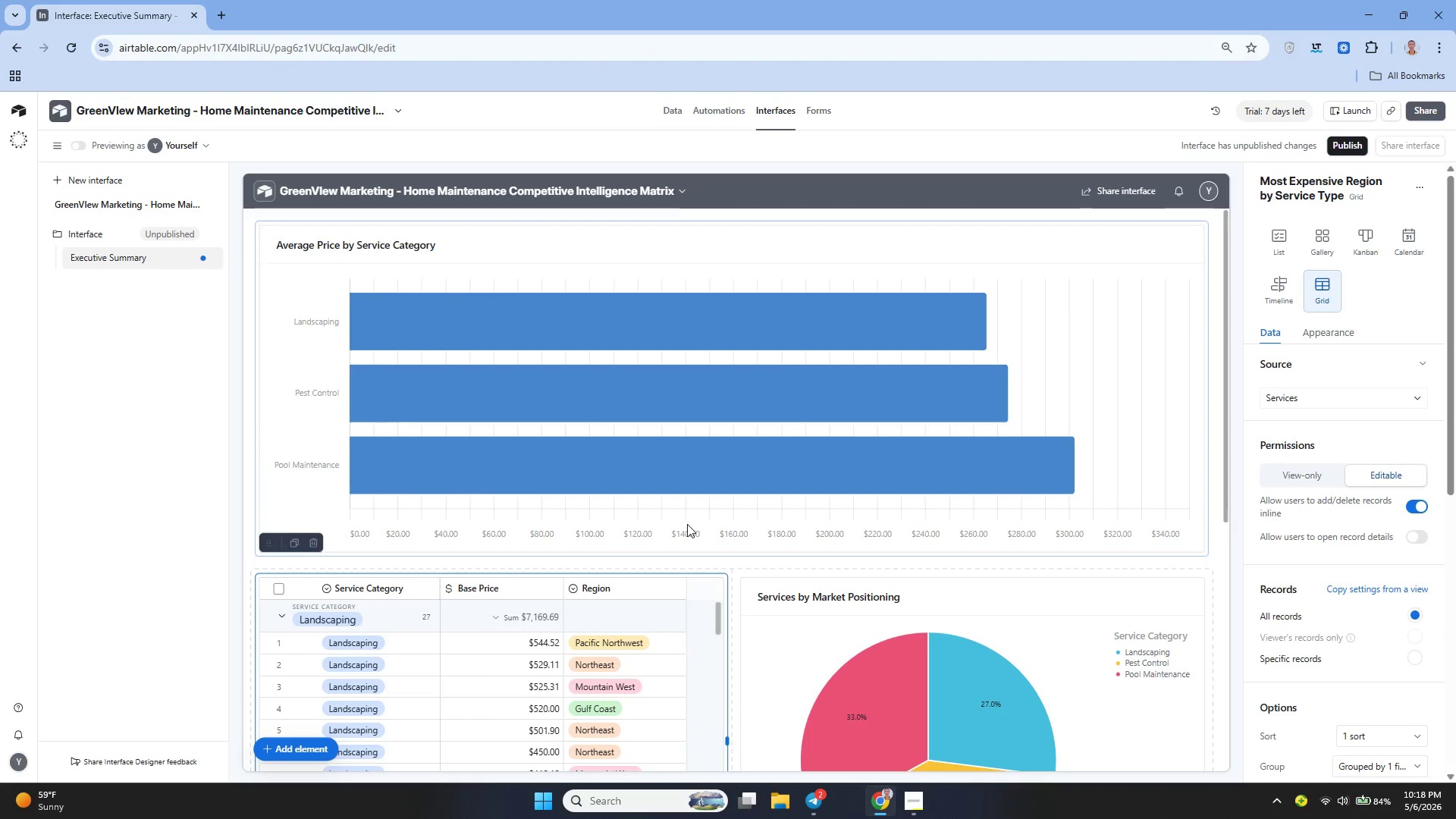 
mouse_move([719, 455])
 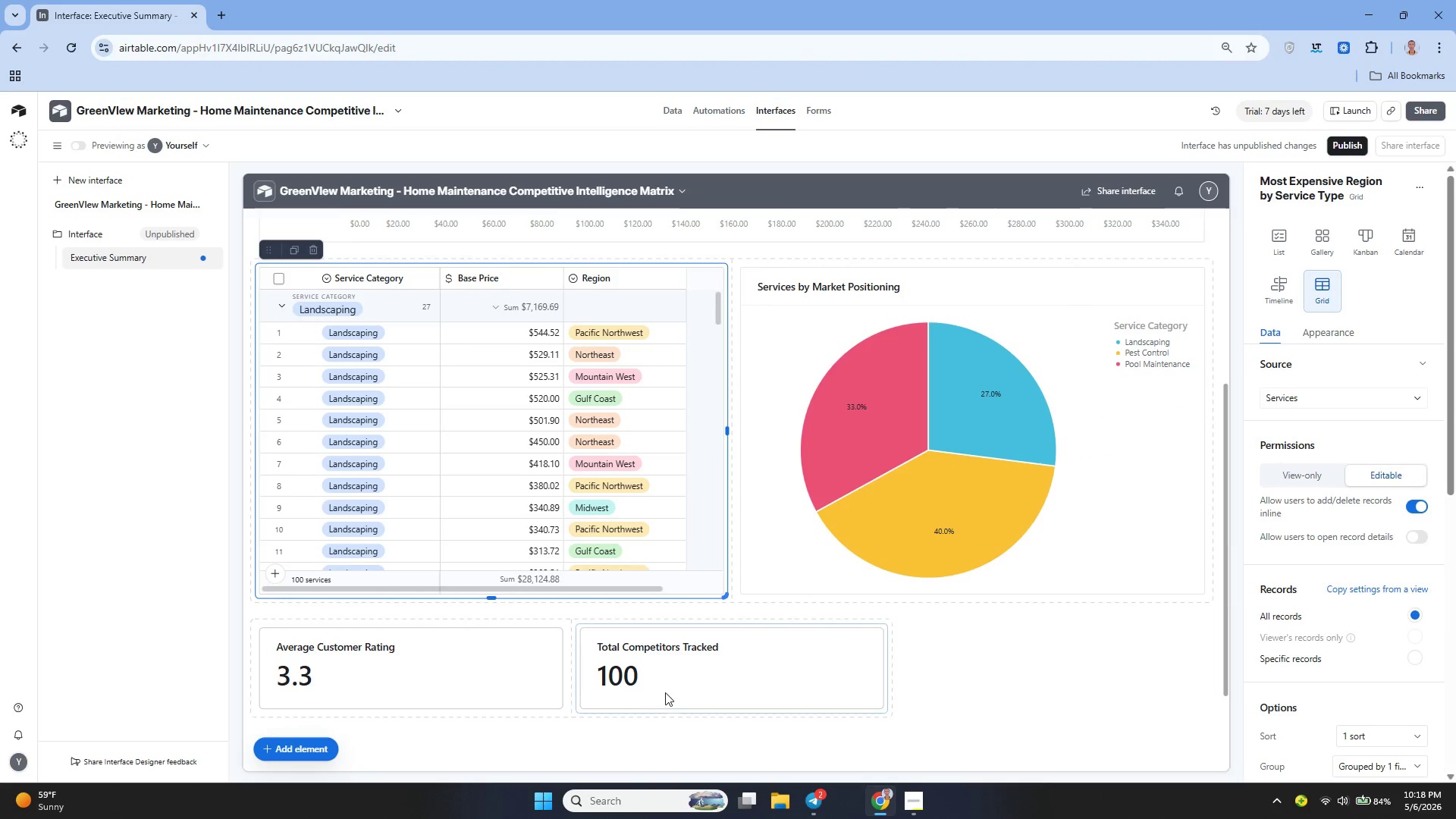 
left_click([554, 682])
 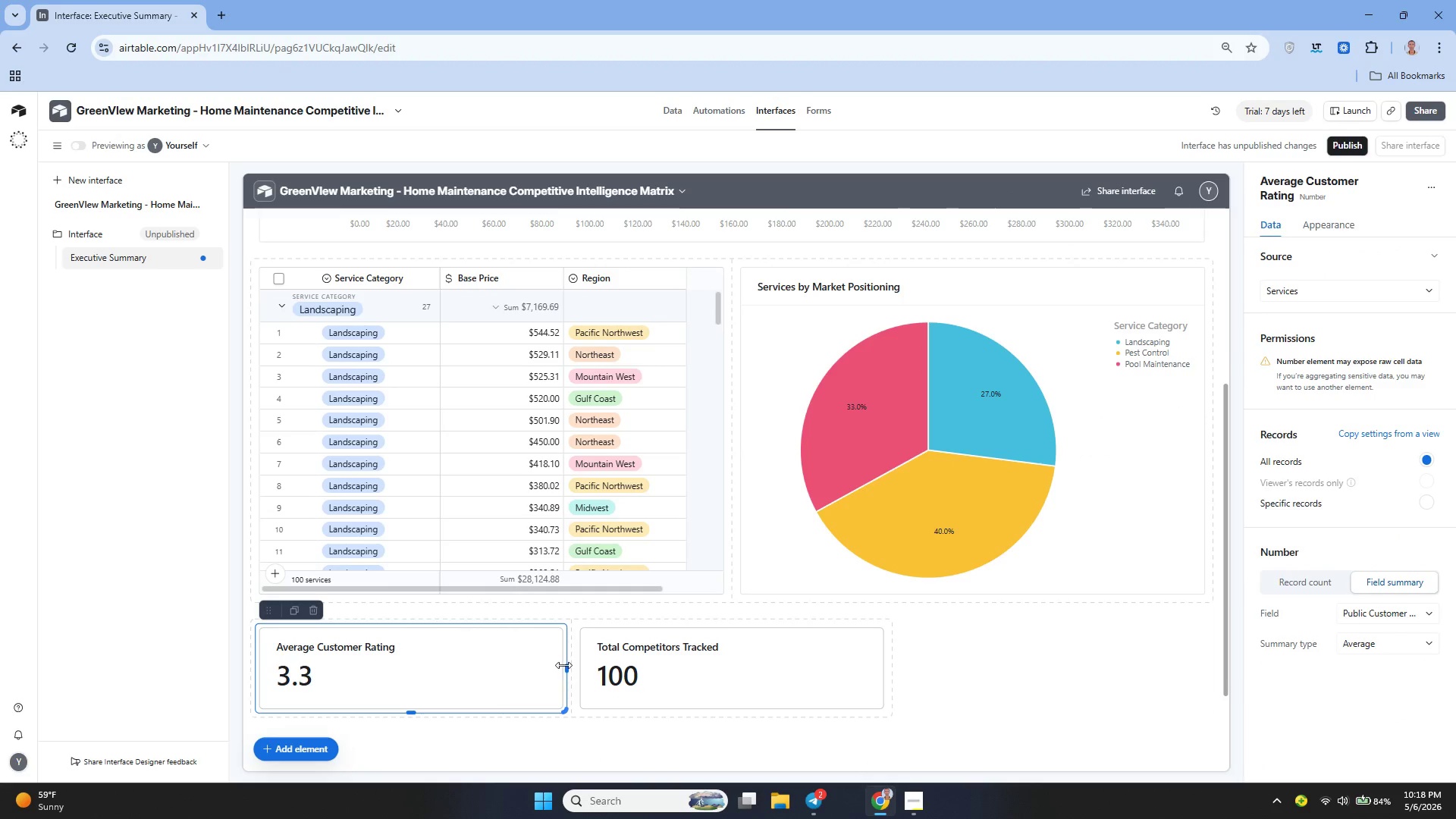 
left_click_drag(start_coordinate=[564, 666], to_coordinate=[720, 659])
 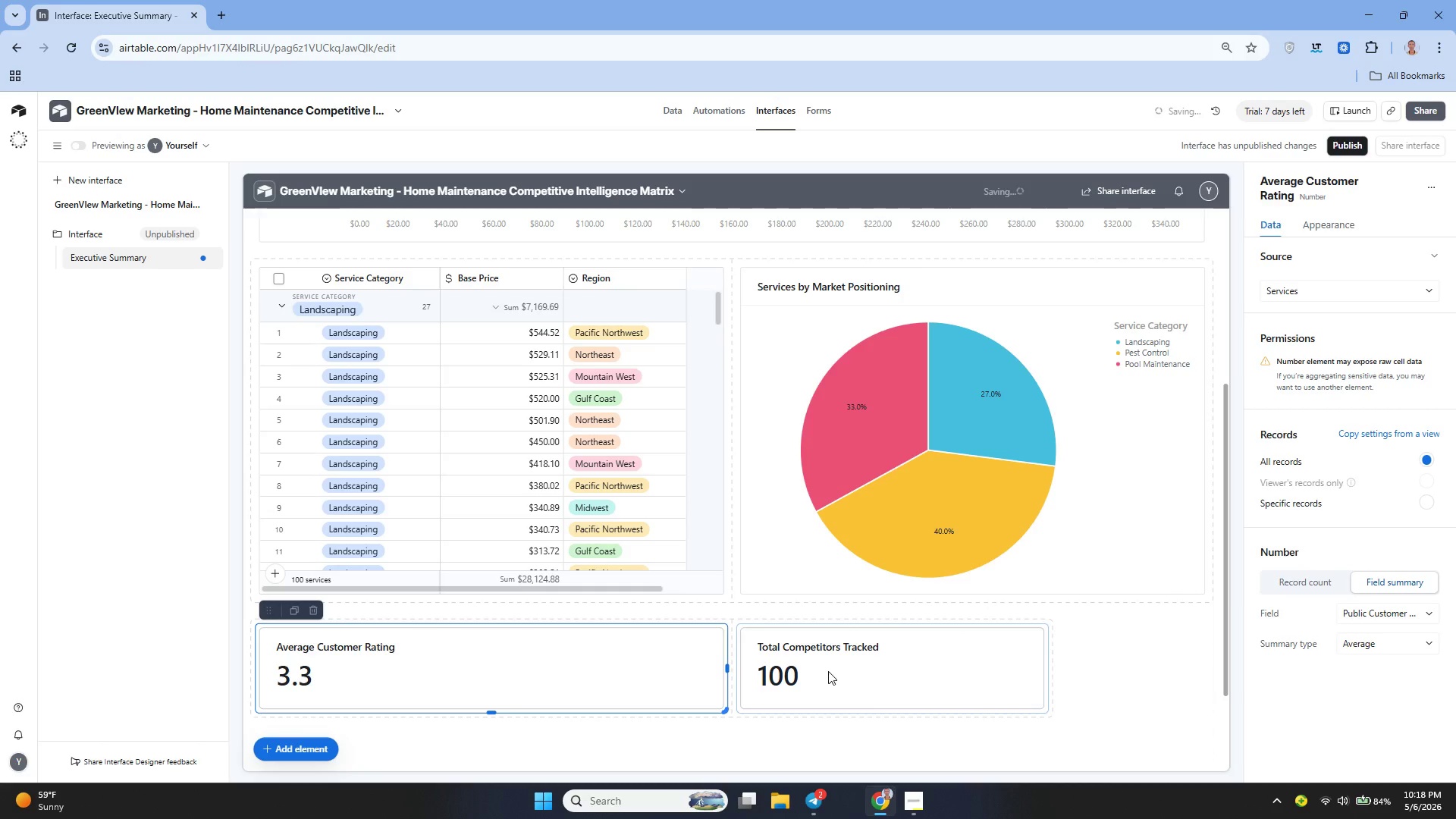 
left_click([828, 671])
 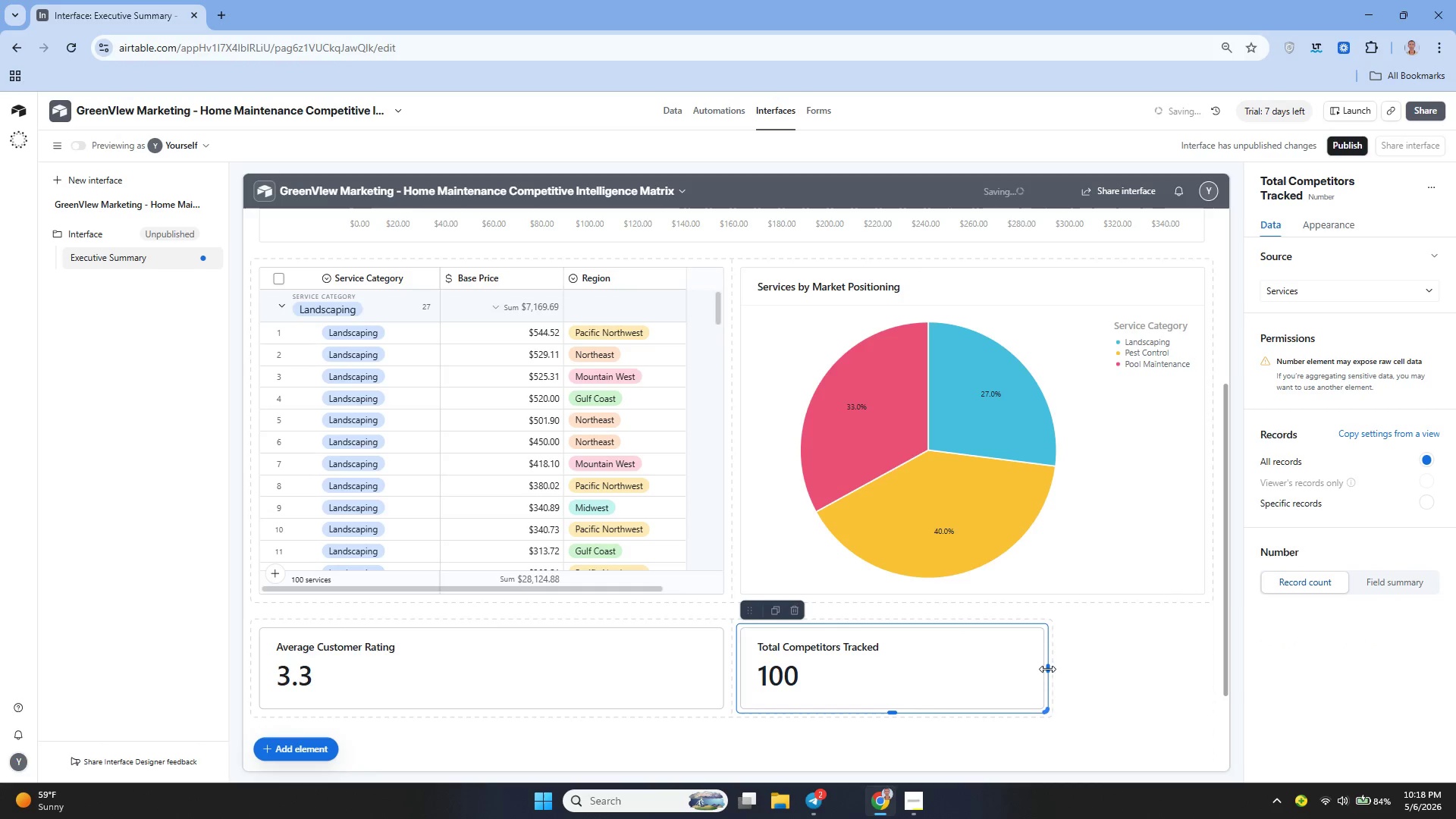 
left_click_drag(start_coordinate=[1050, 668], to_coordinate=[1197, 662])
 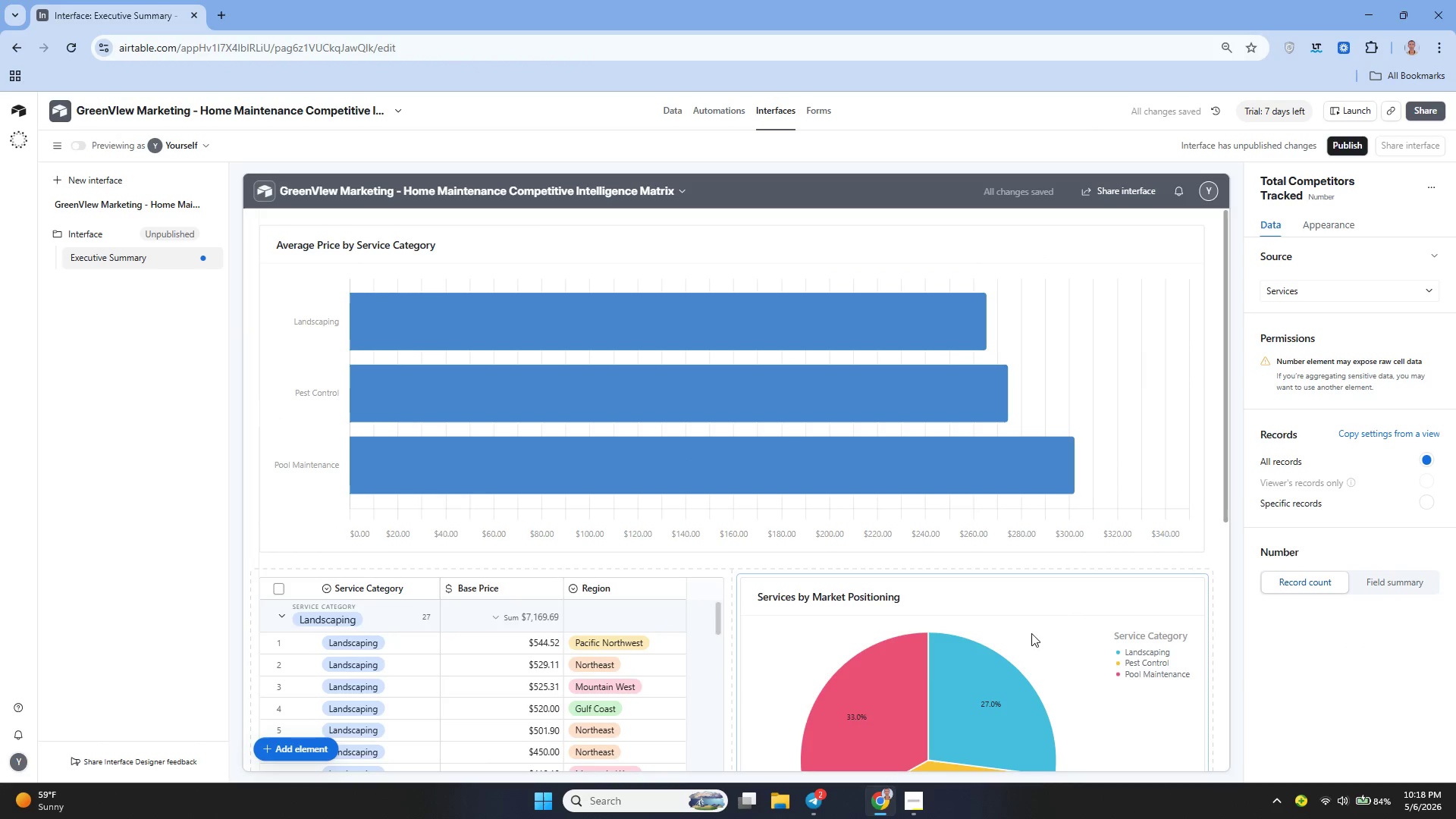 
wait(5.55)
 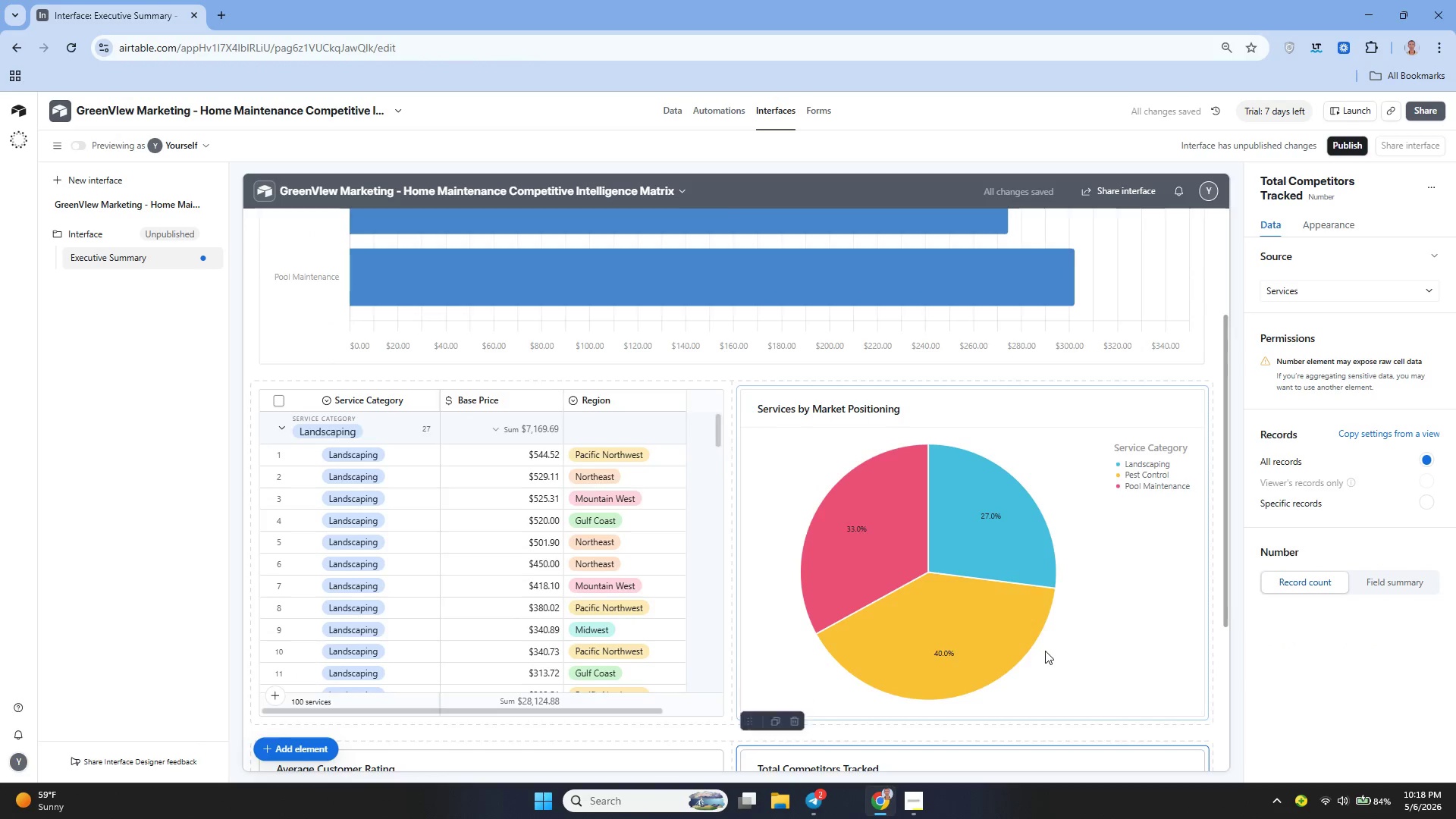 
left_click([290, 356])
 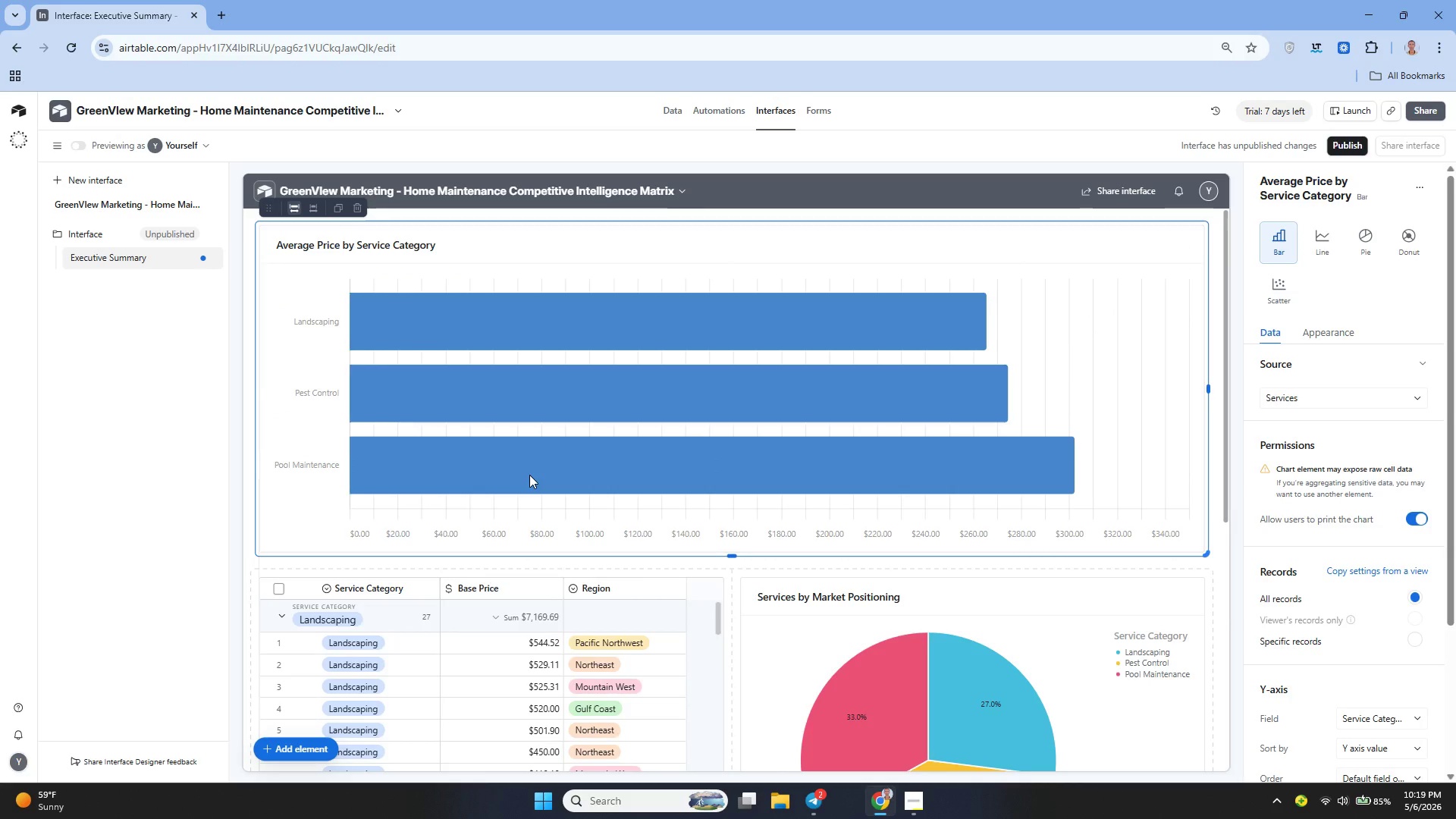 
wait(33.31)
 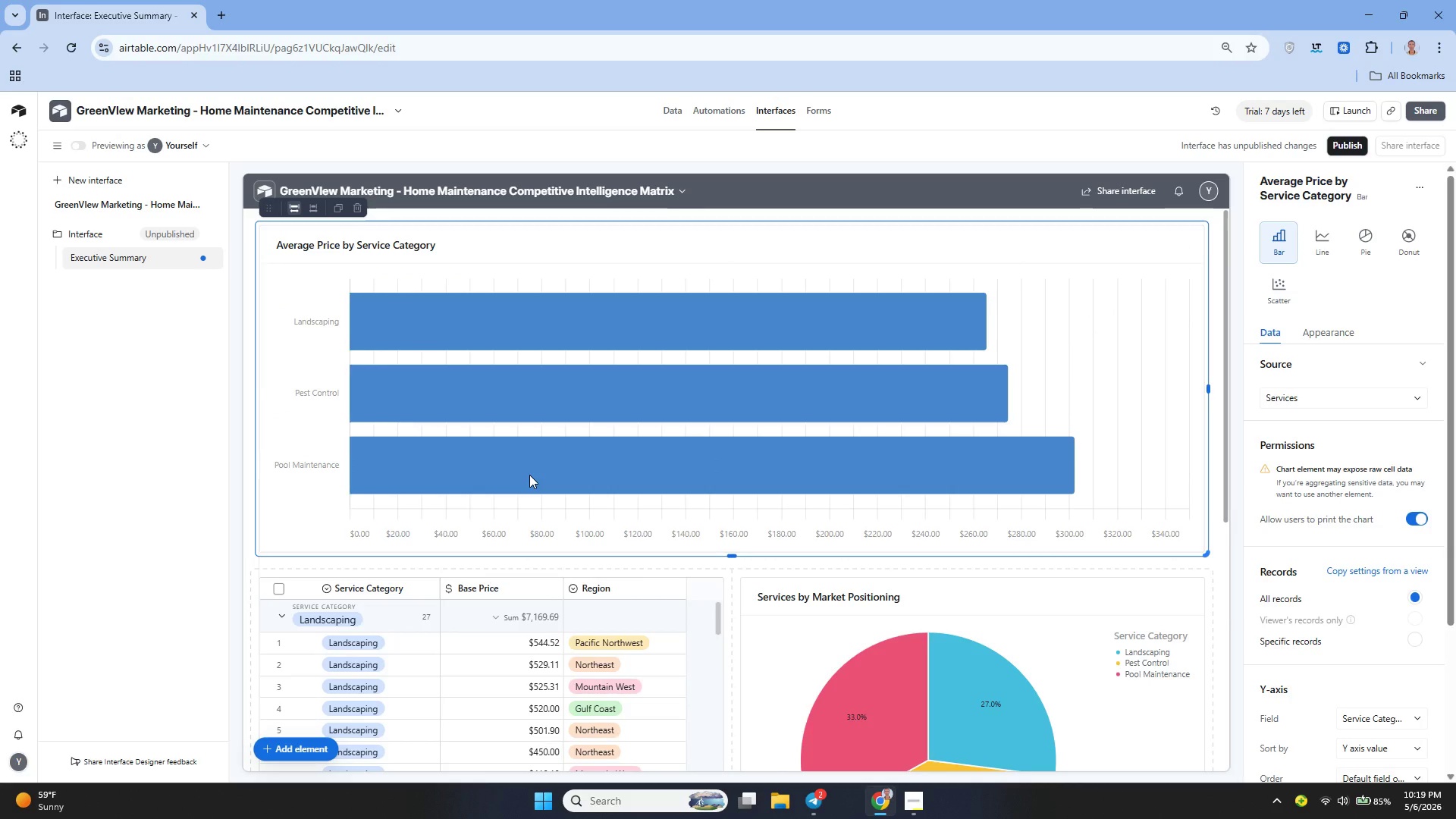 
left_click([664, 111])
 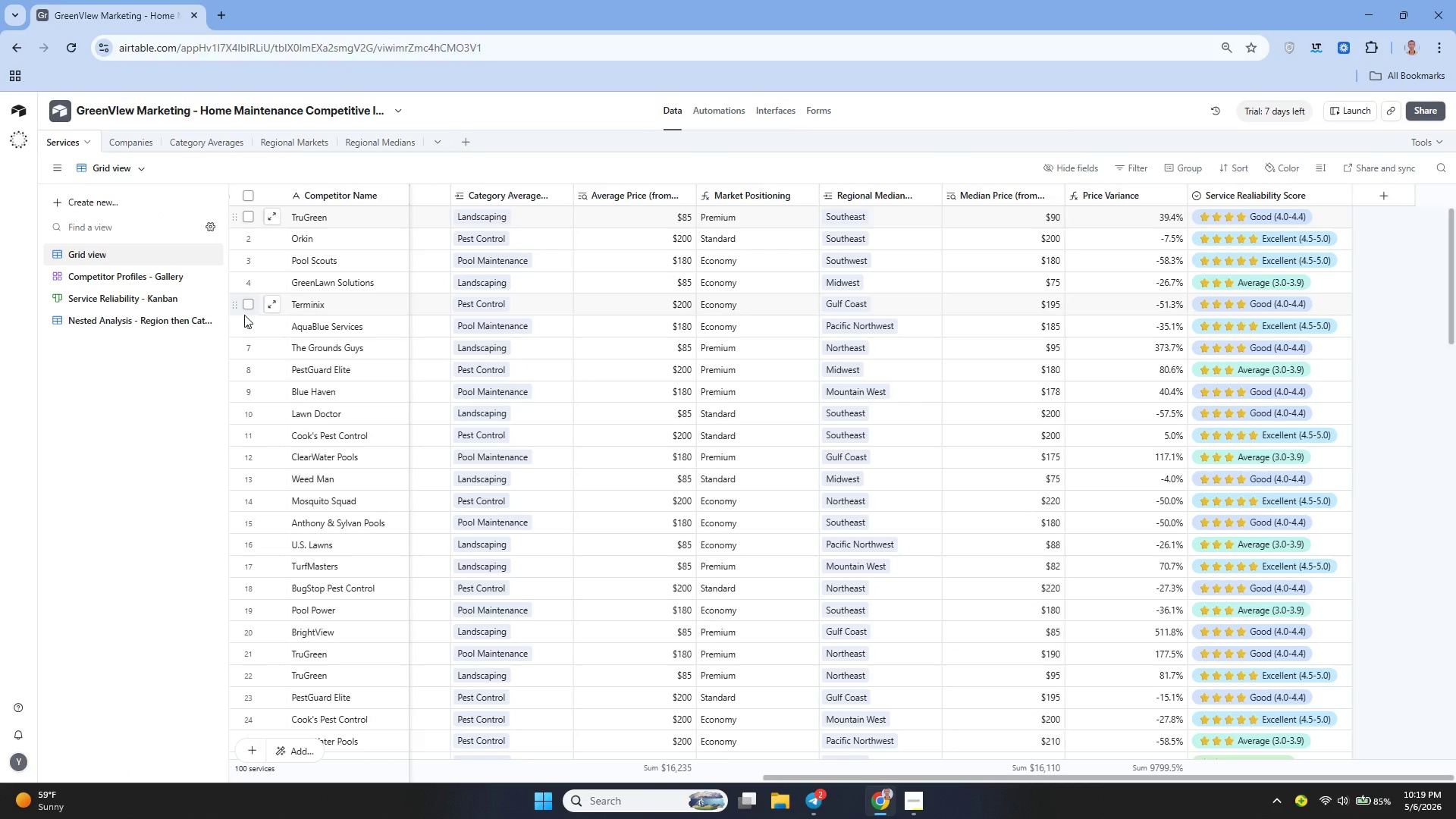 
wait(9.47)
 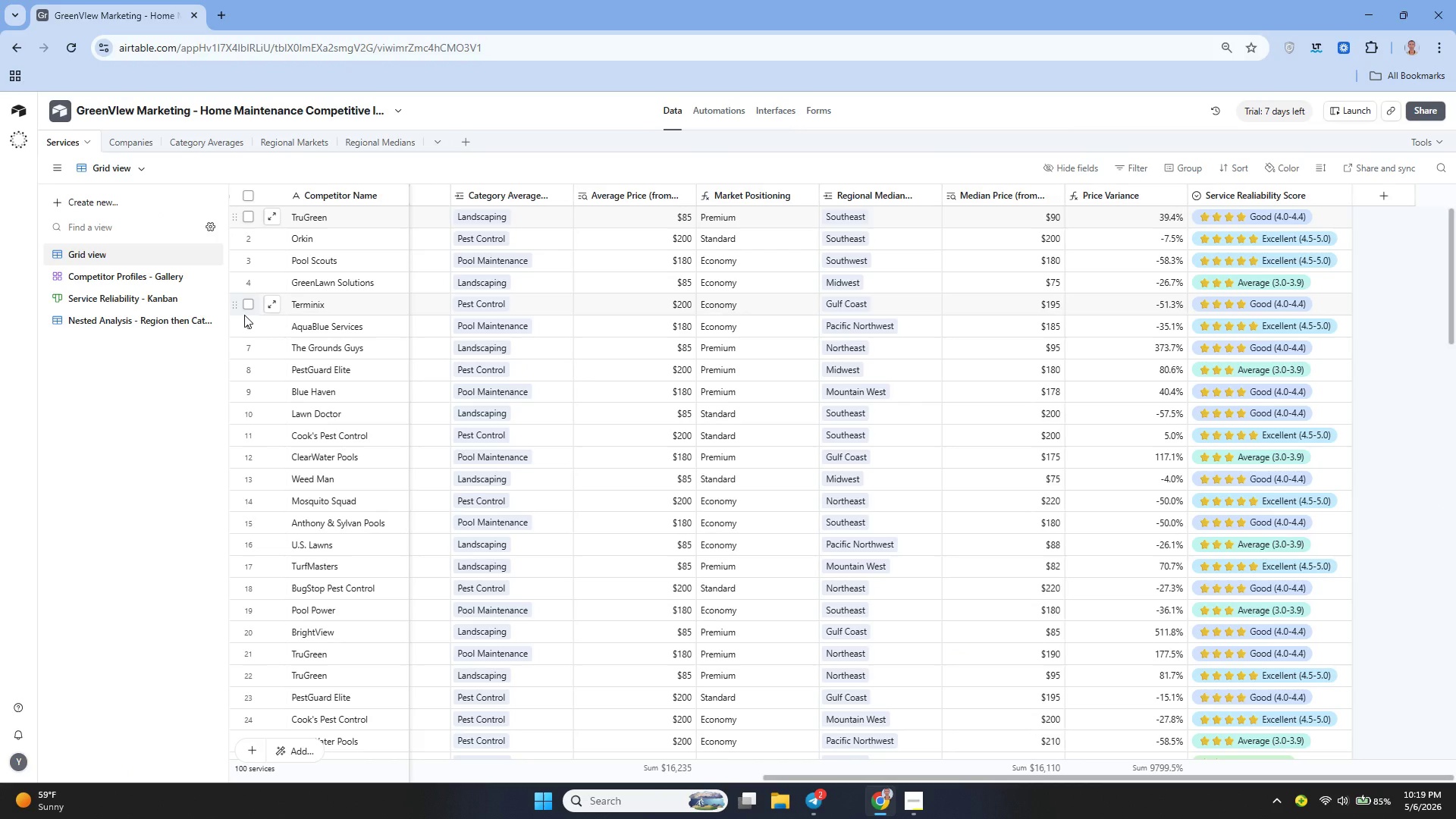 
left_click([1430, 112])
 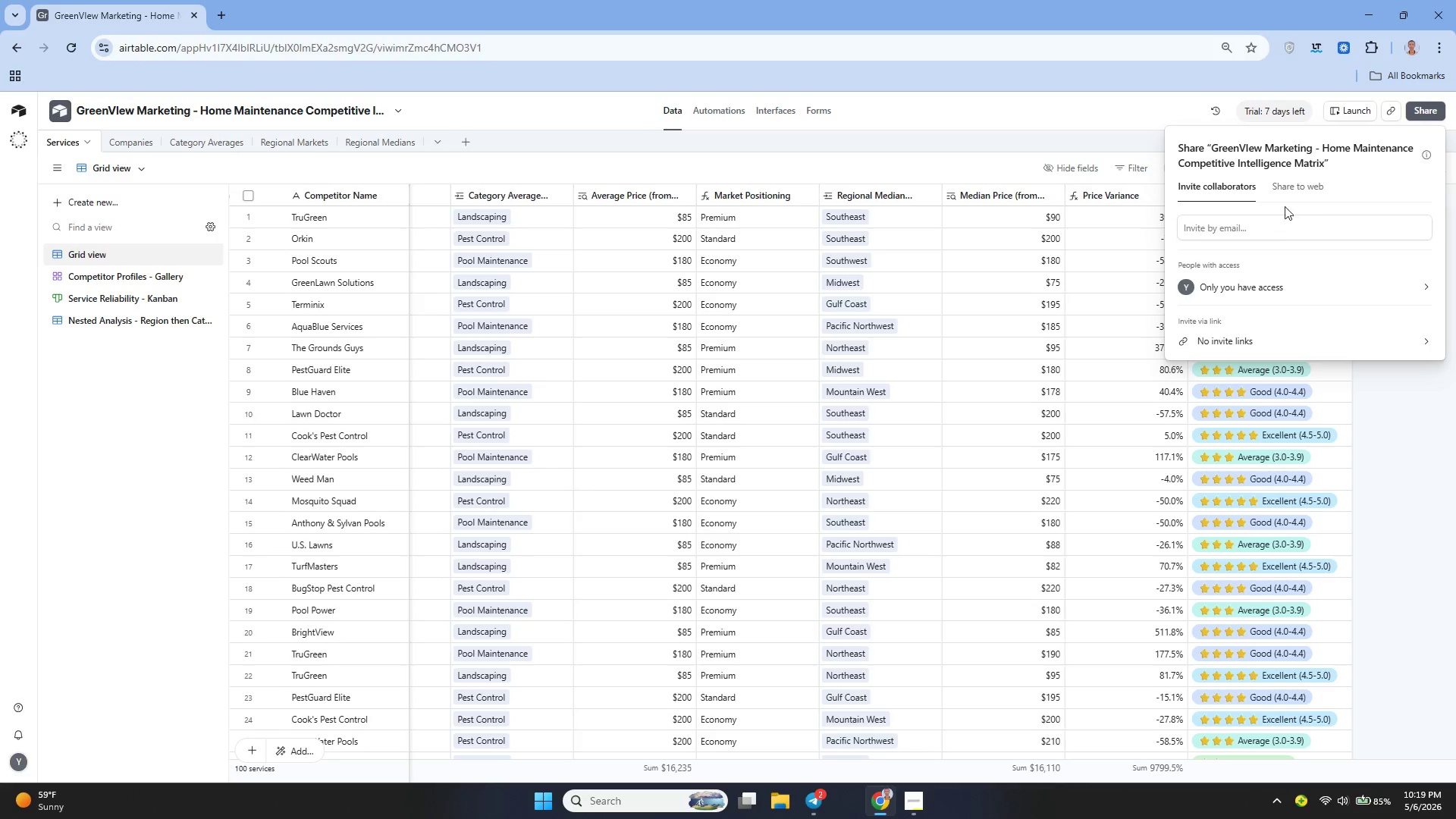 
left_click([1290, 193])
 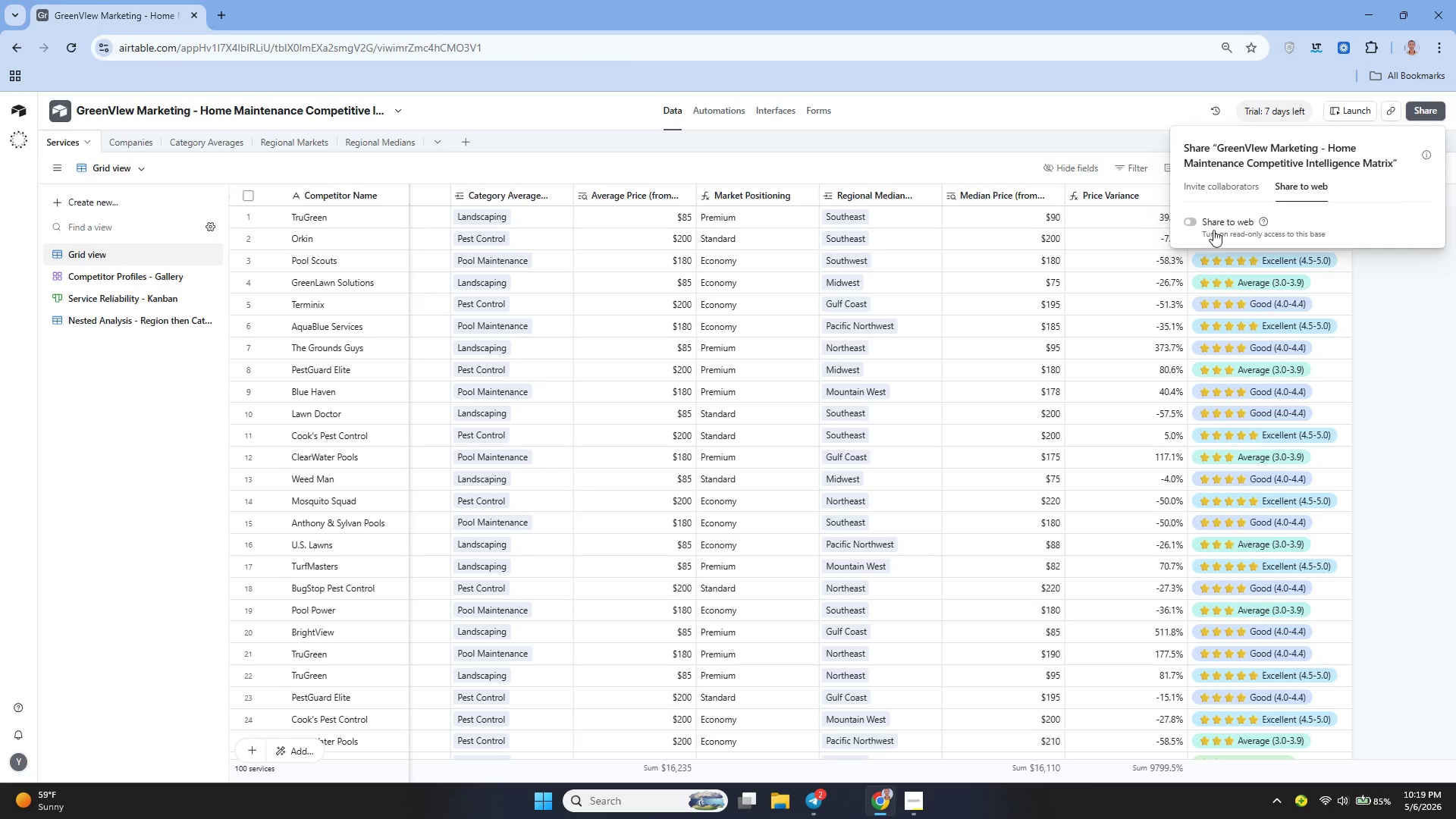 
left_click([1188, 220])
 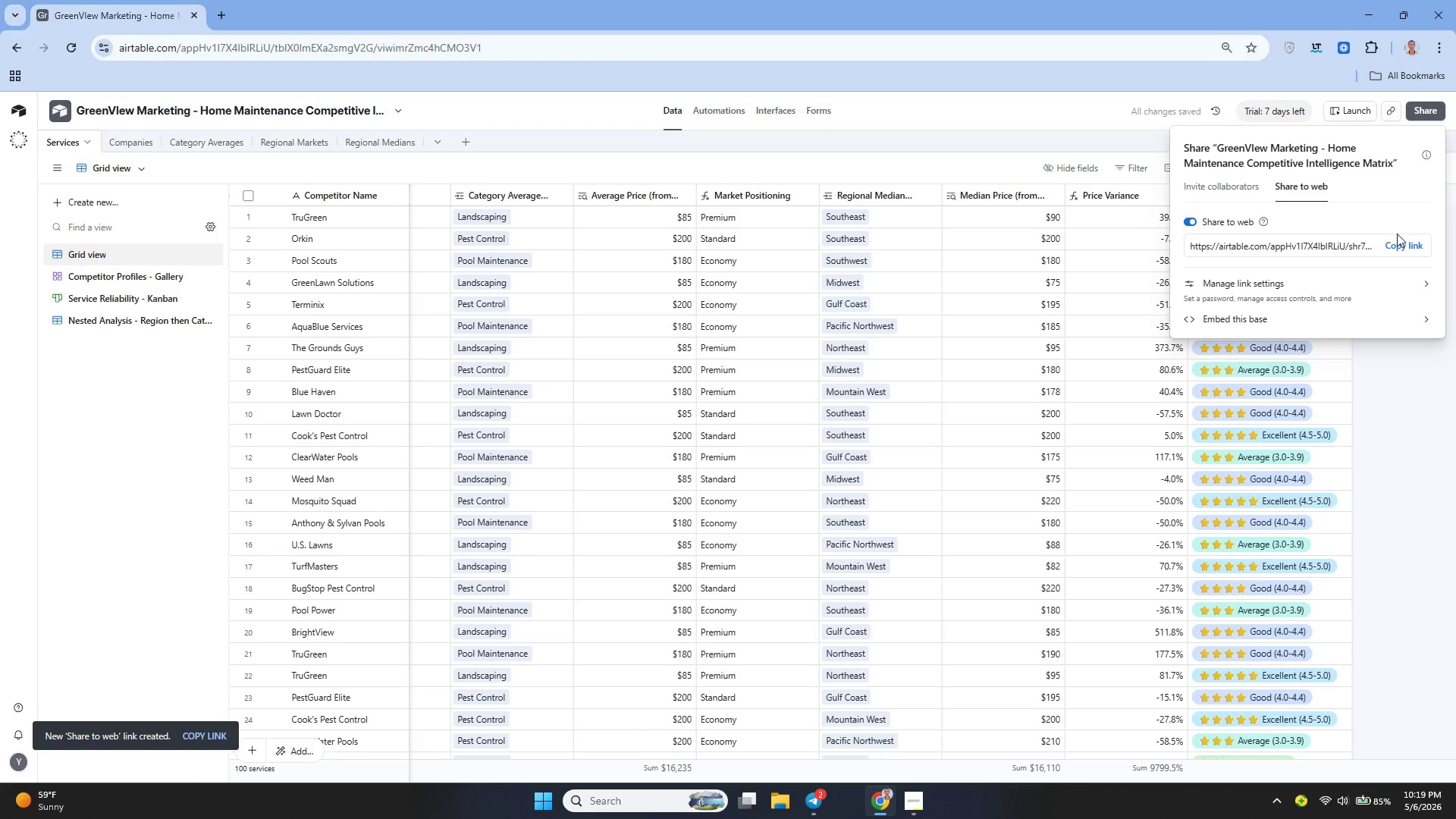 
left_click([1402, 244])
 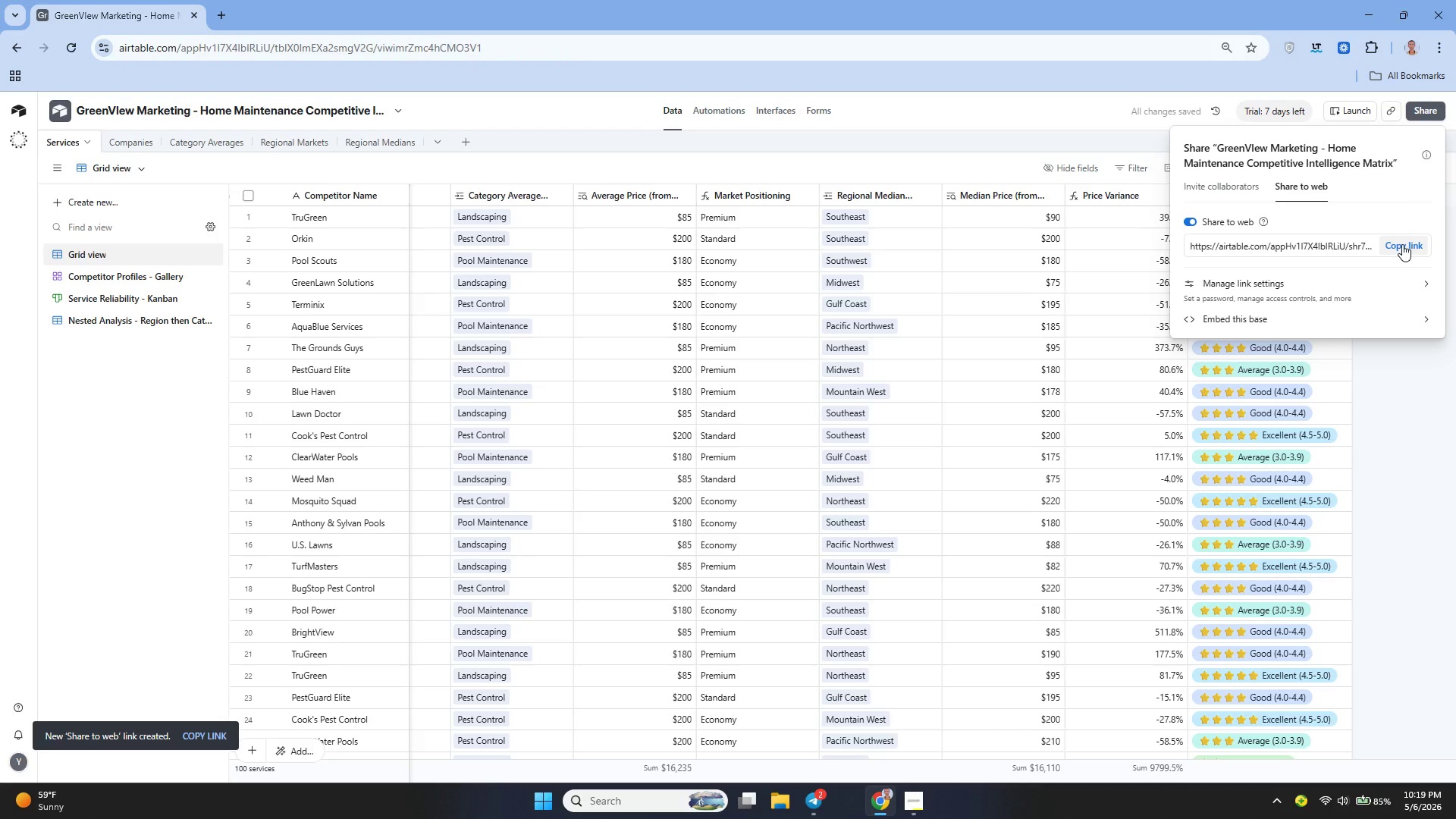 
left_click([1402, 244])
 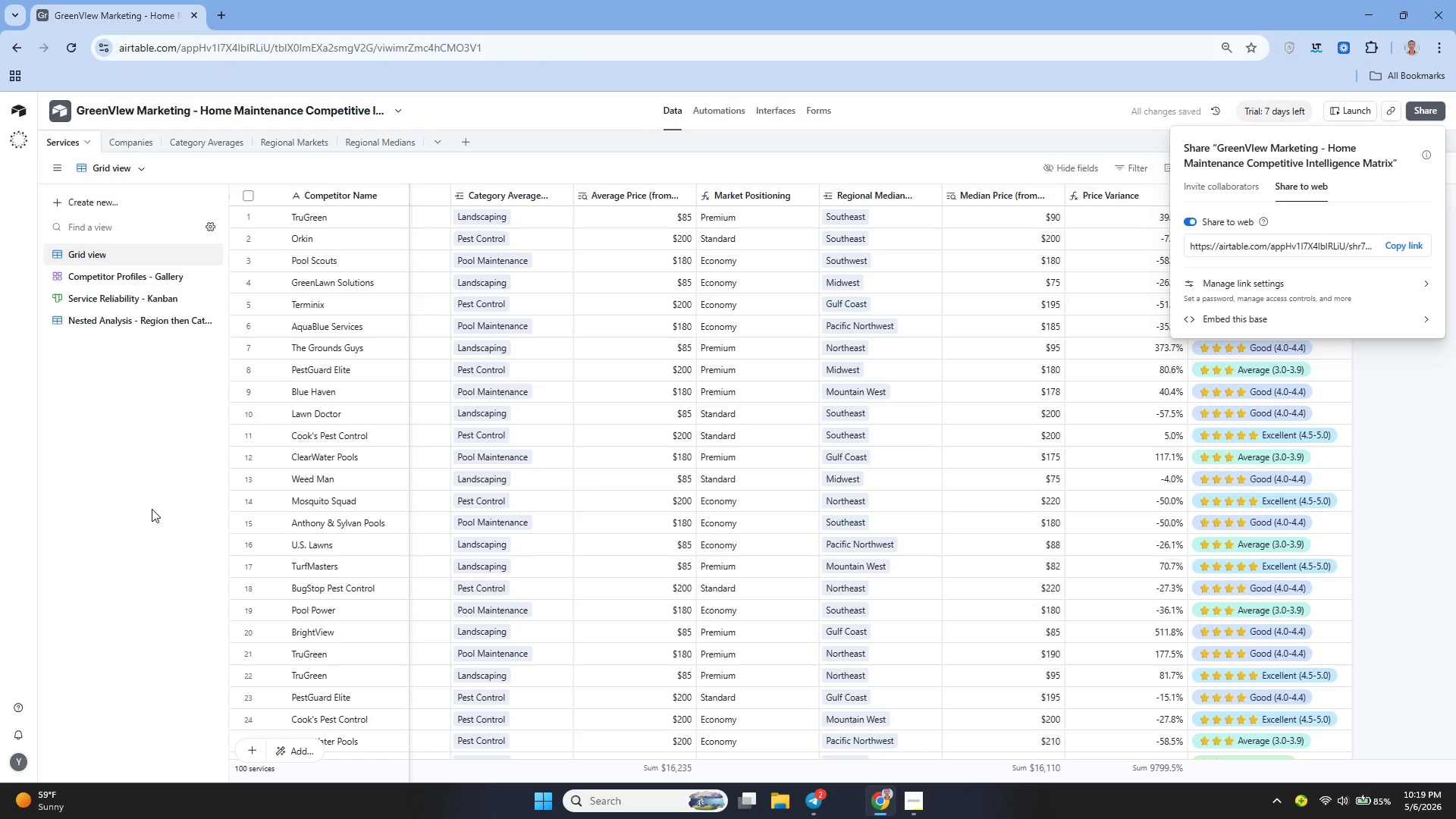 
left_click([152, 509])
 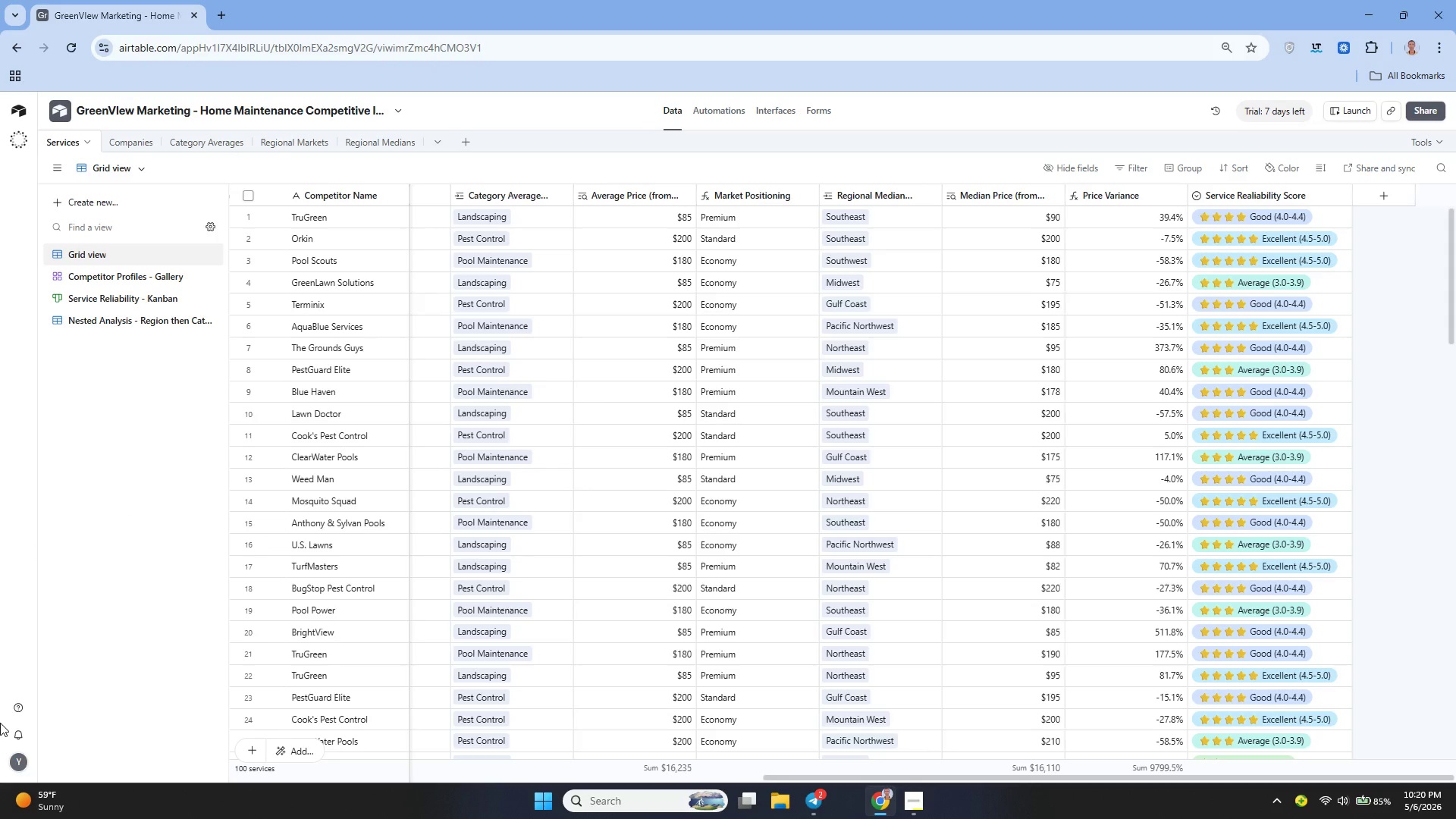 
wait(23.2)
 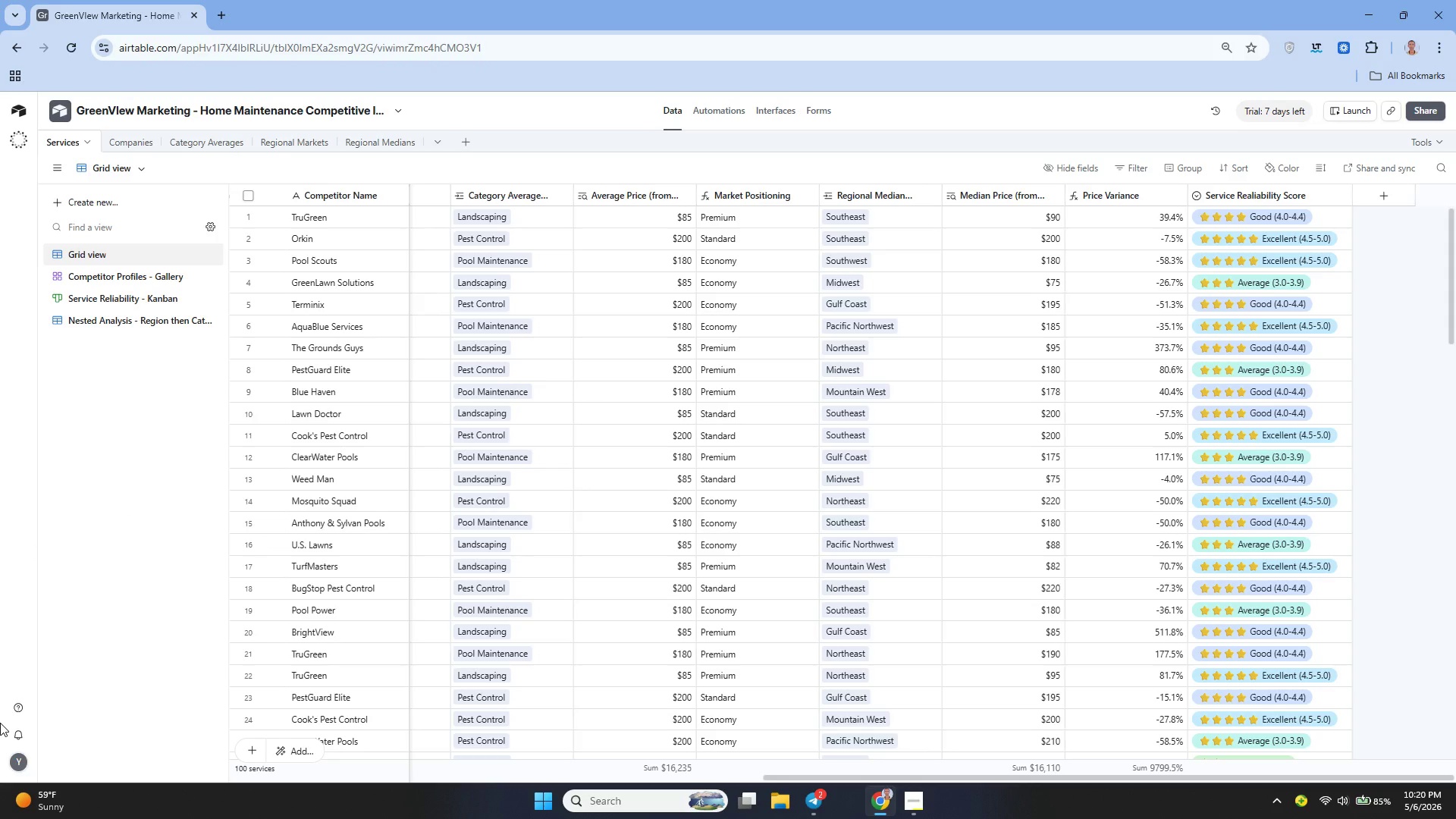 
left_click([908, 807])